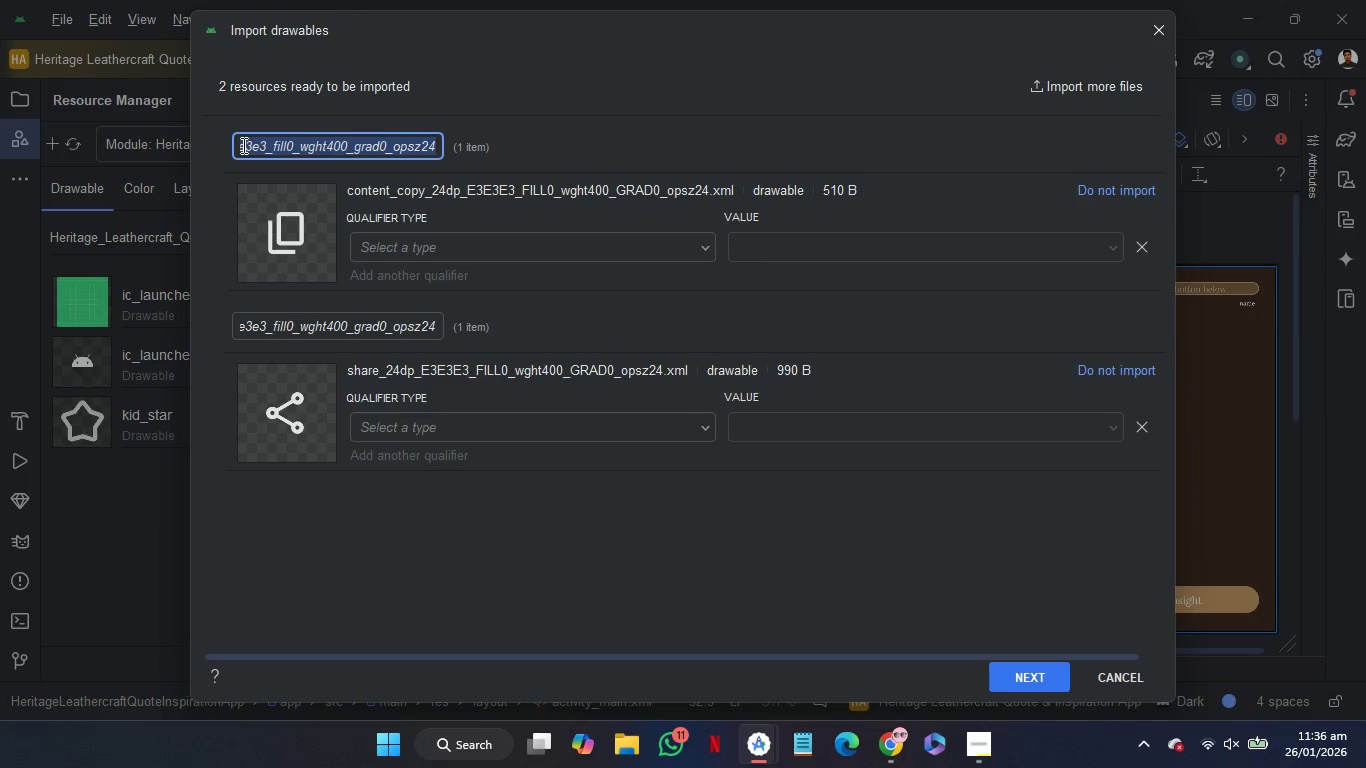 
key(Backspace)
 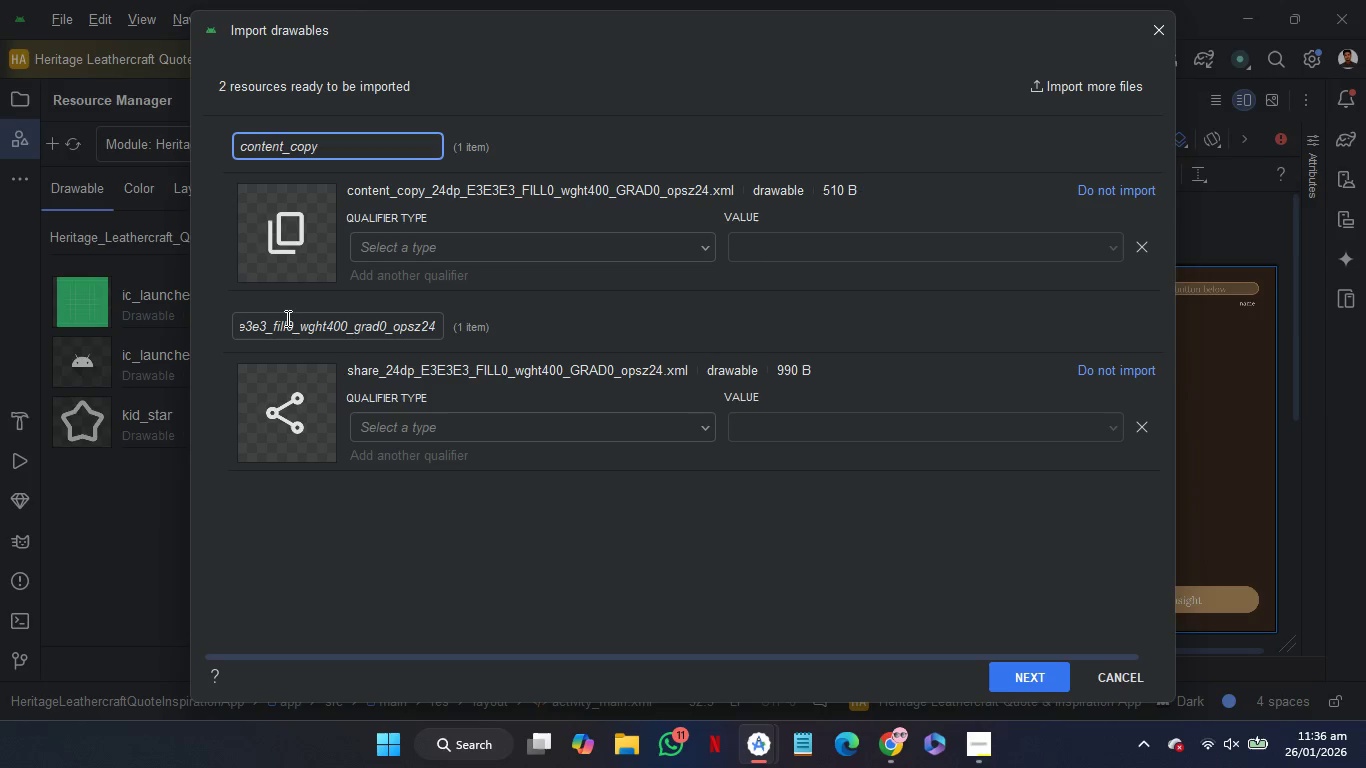 
left_click([286, 322])
 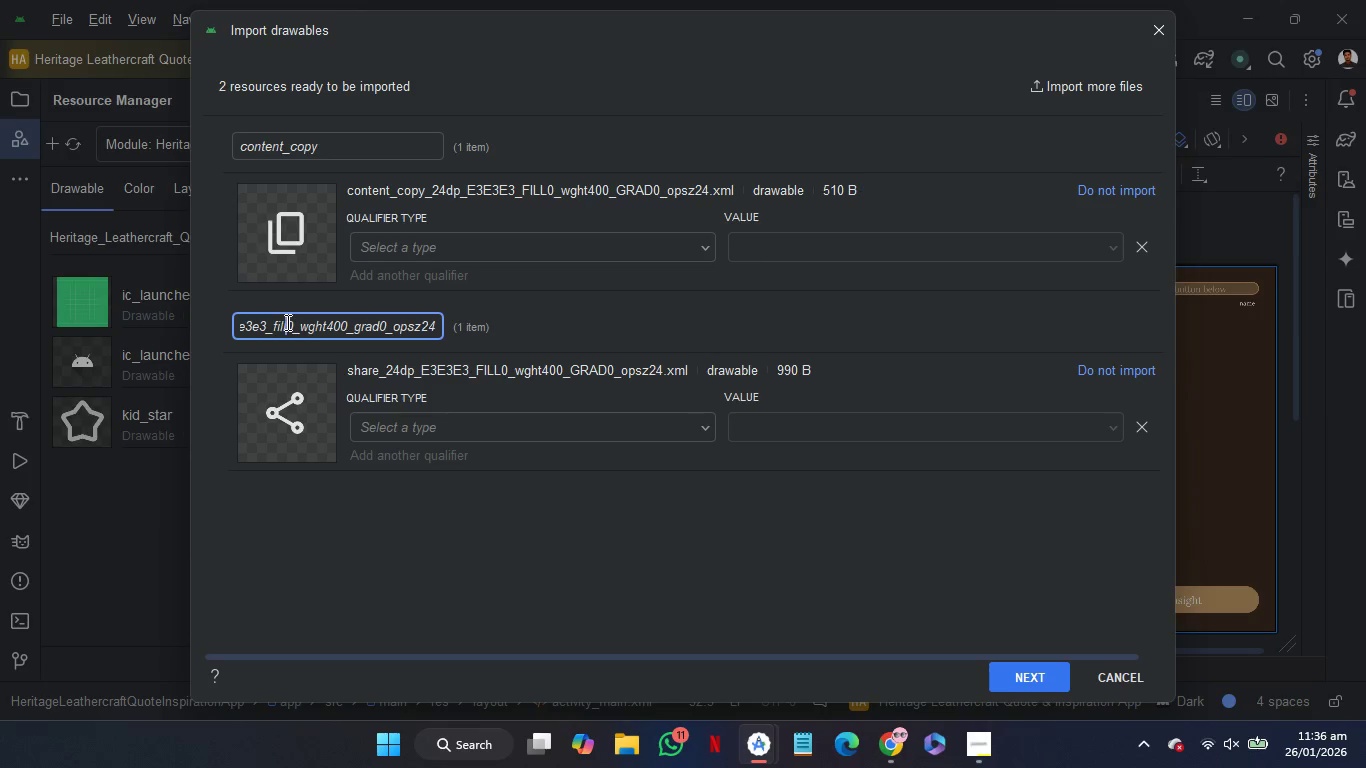 
key(PageUp)
 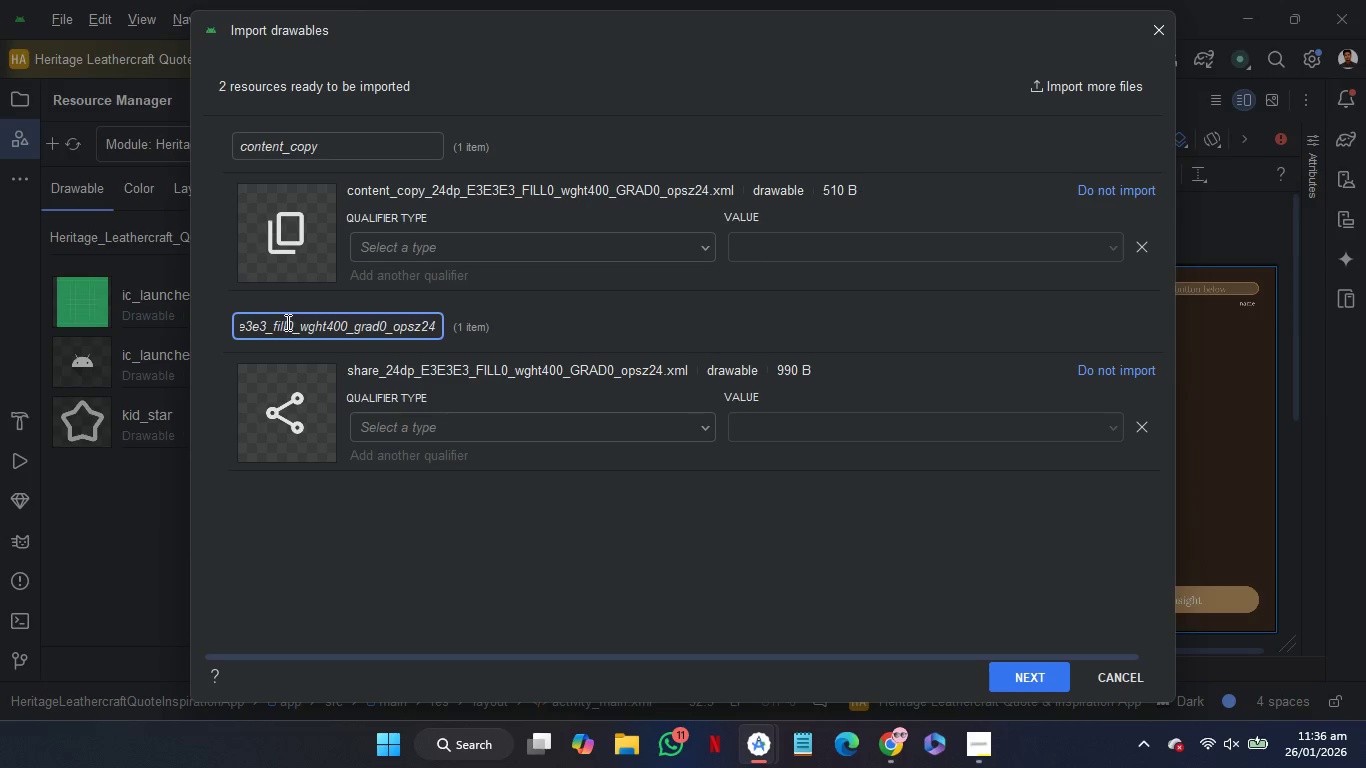 
hold_key(key=ArrowLeft, duration=1.5)
 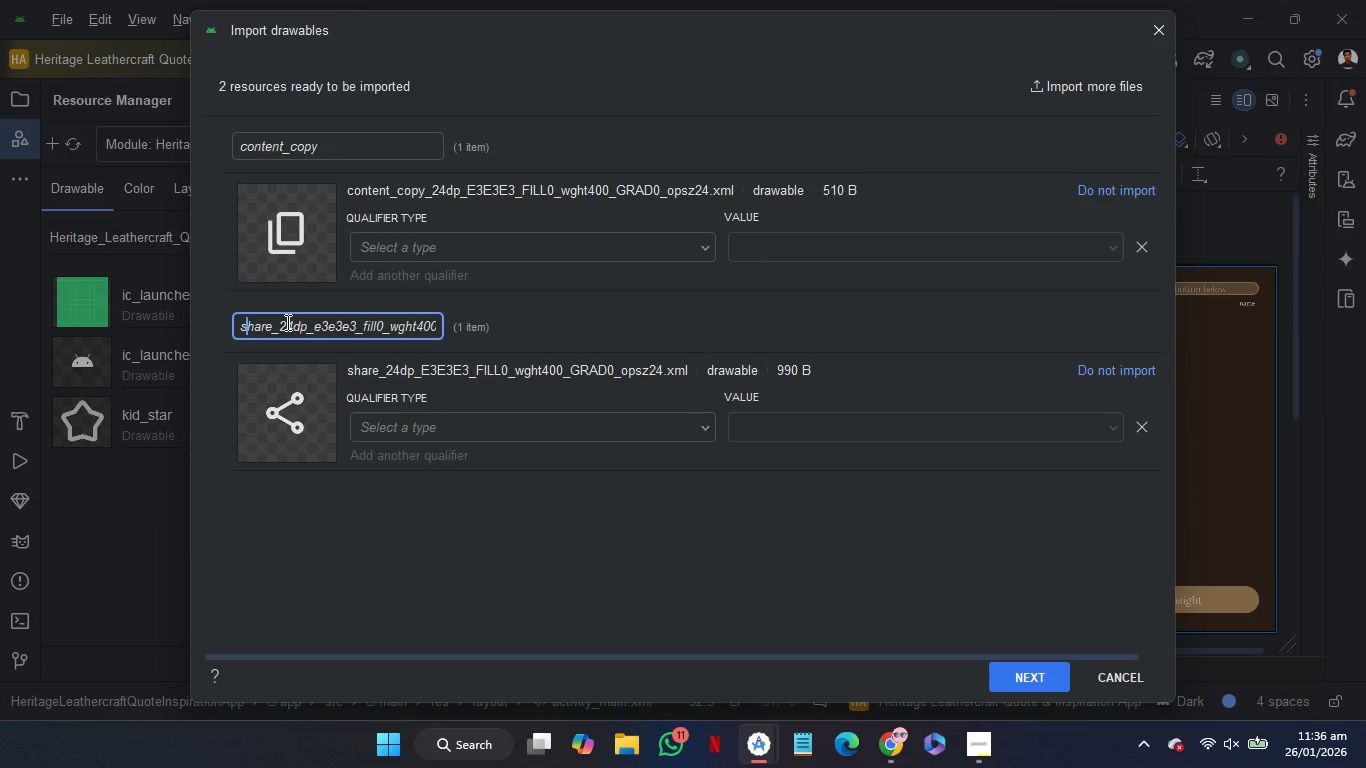 
key(ArrowLeft)
 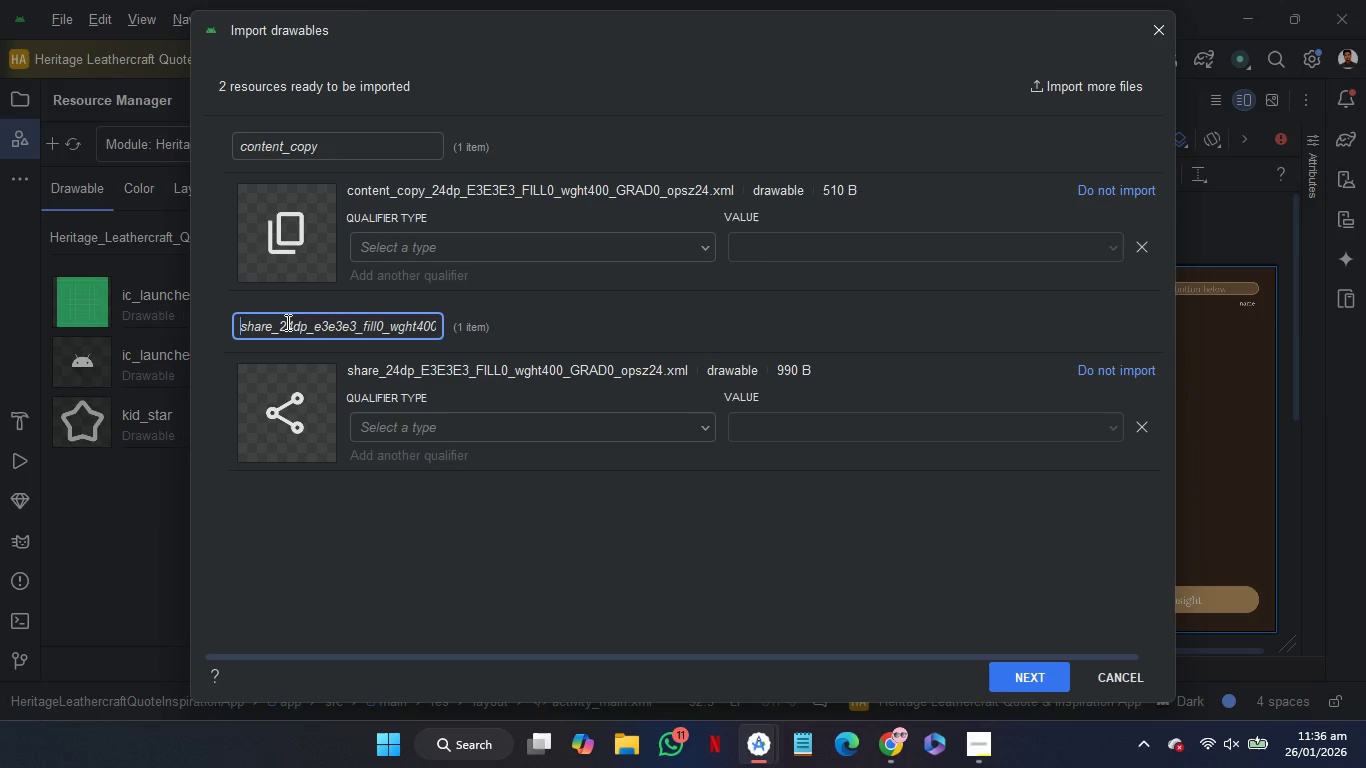 
key(ArrowLeft)
 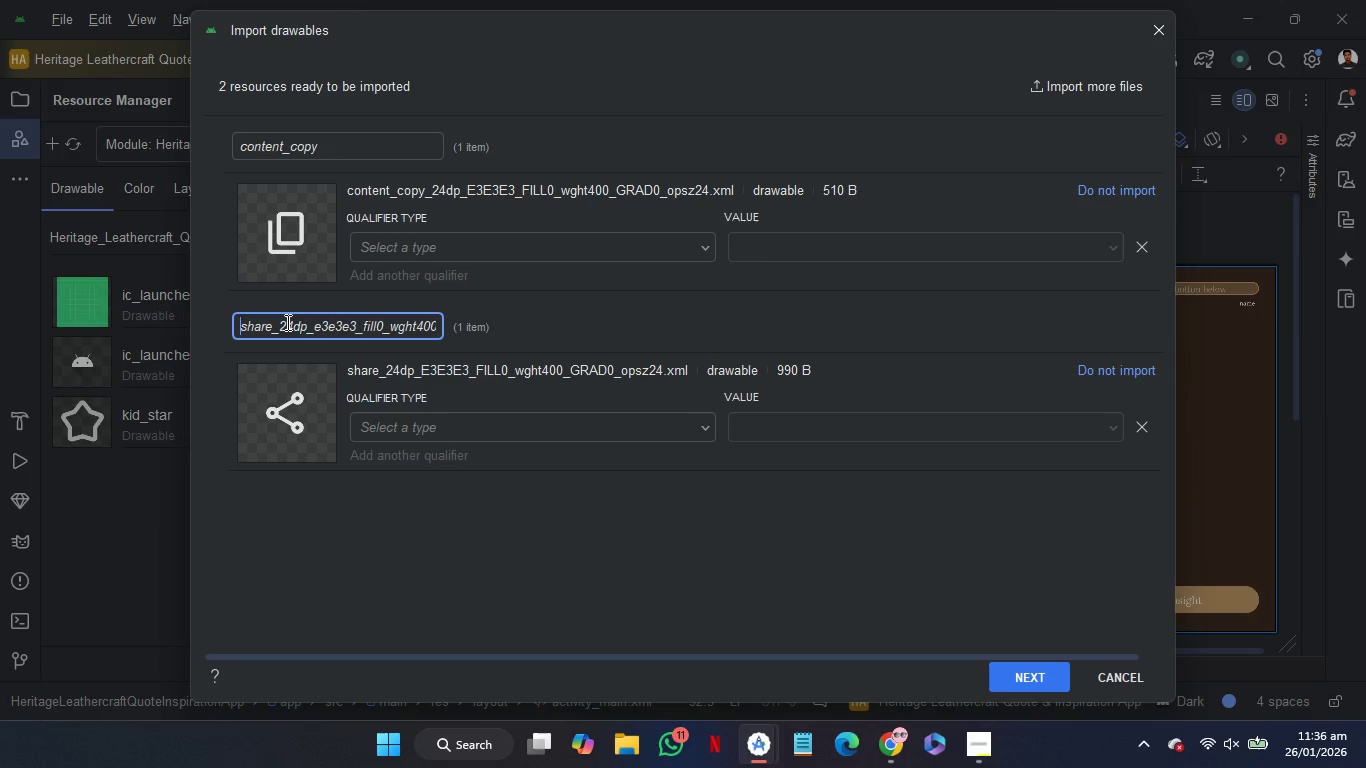 
key(ArrowLeft)
 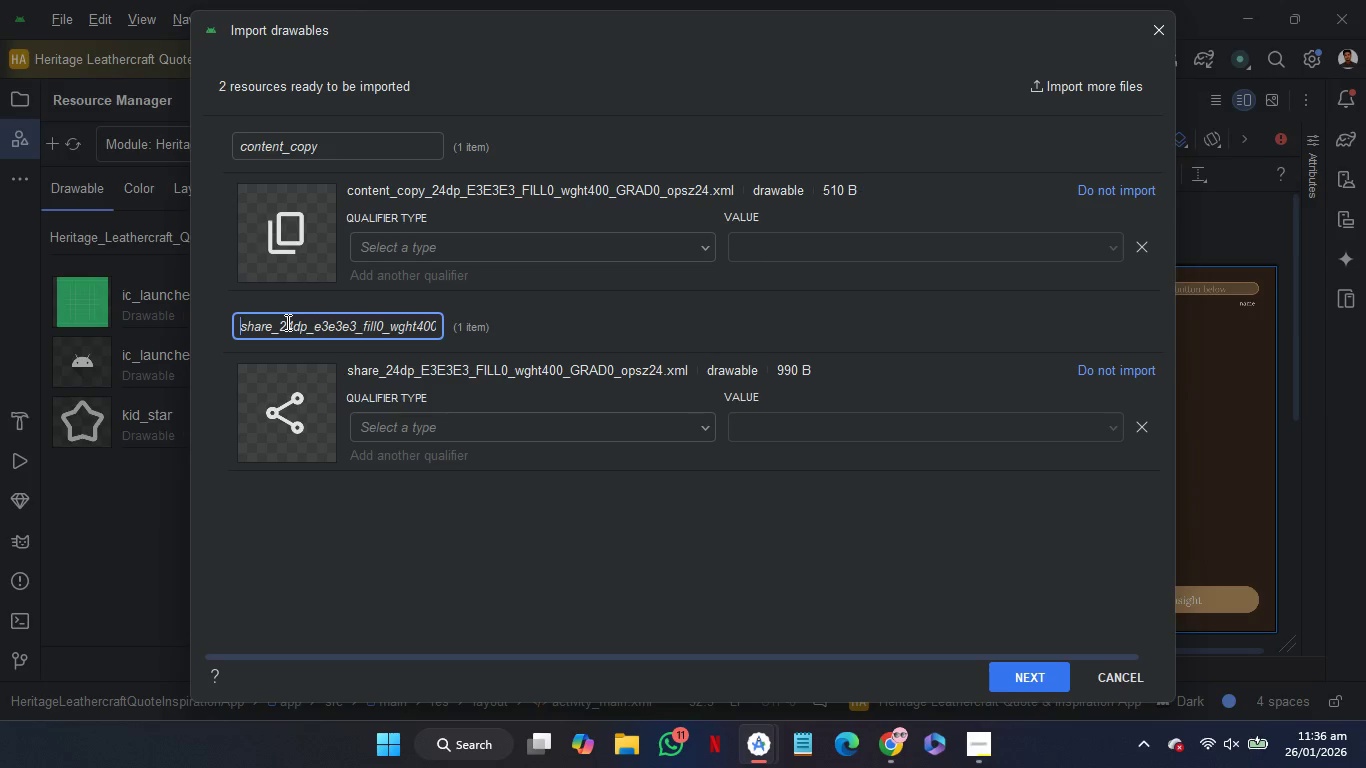 
key(ArrowLeft)
 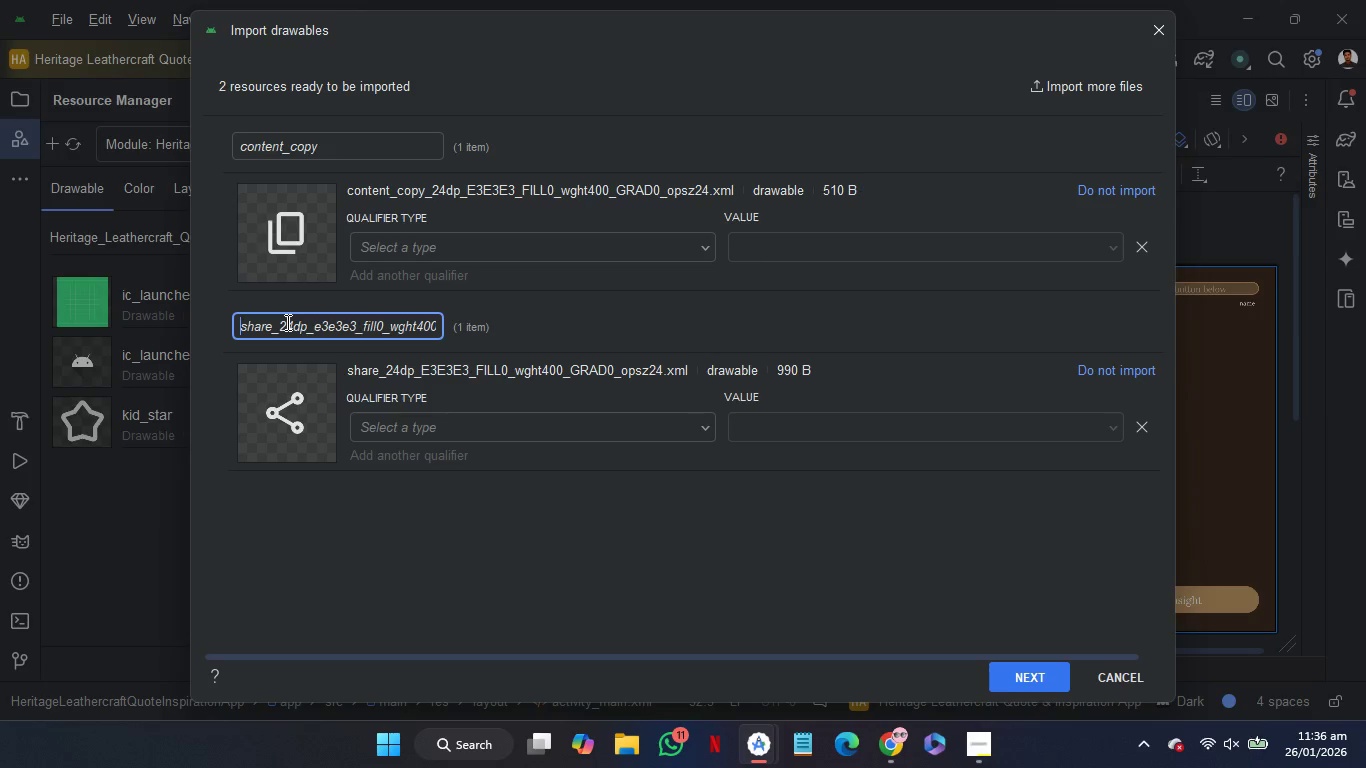 
key(ArrowLeft)
 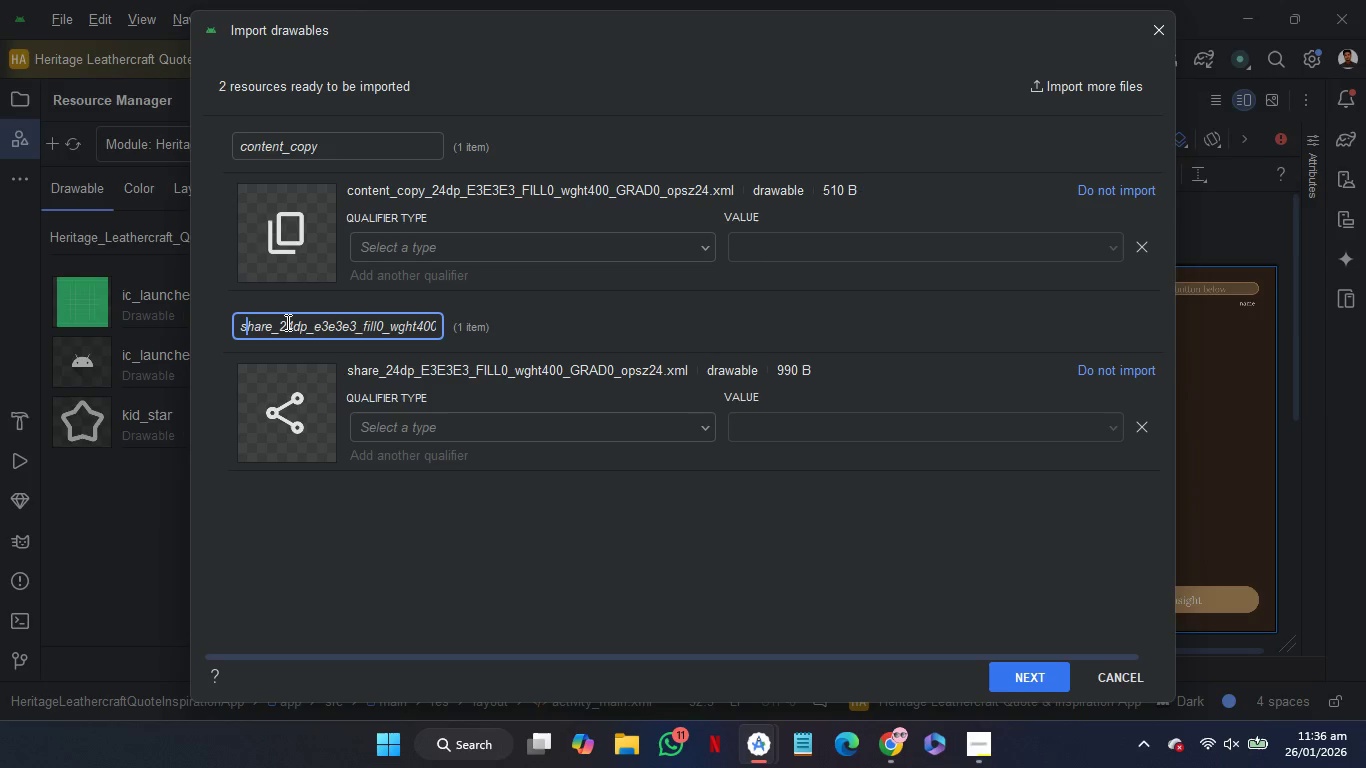 
hold_key(key=ArrowRight, duration=0.83)
 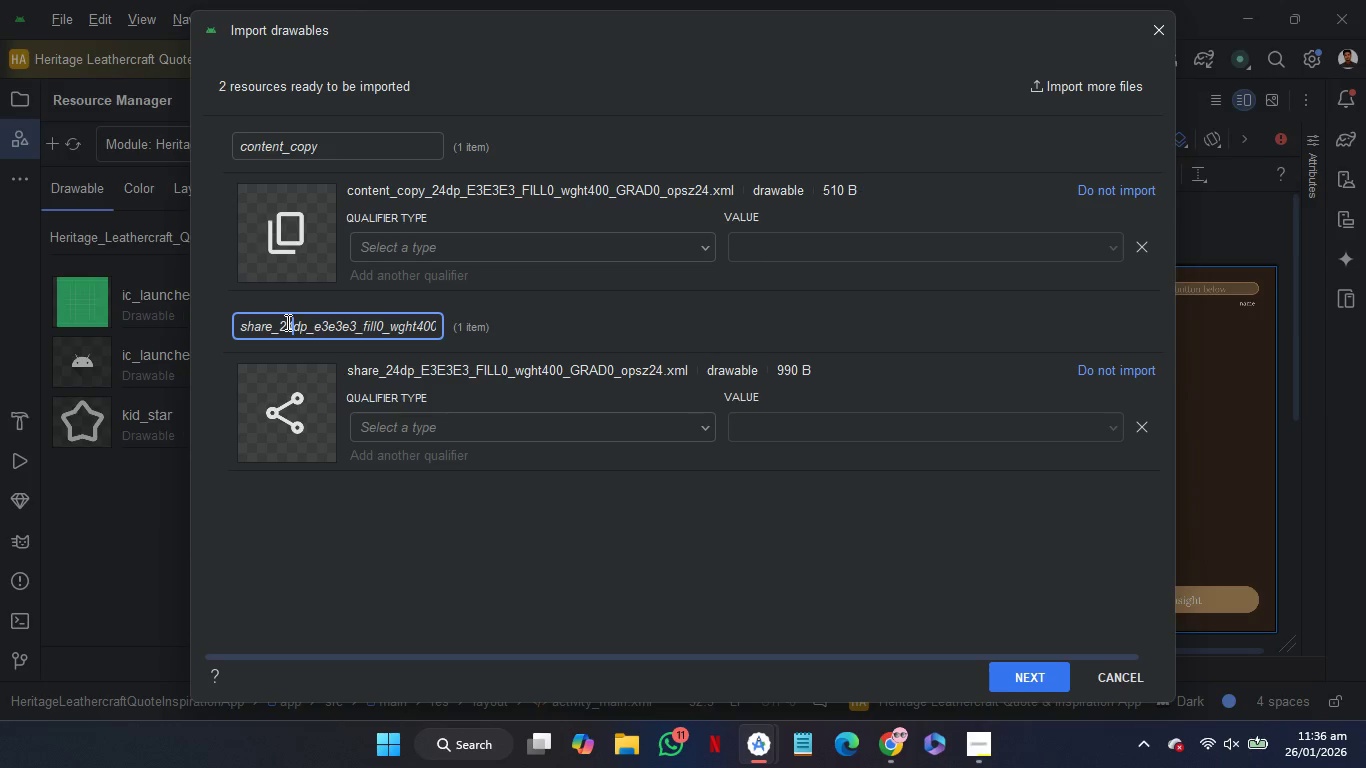 
key(ArrowRight)
 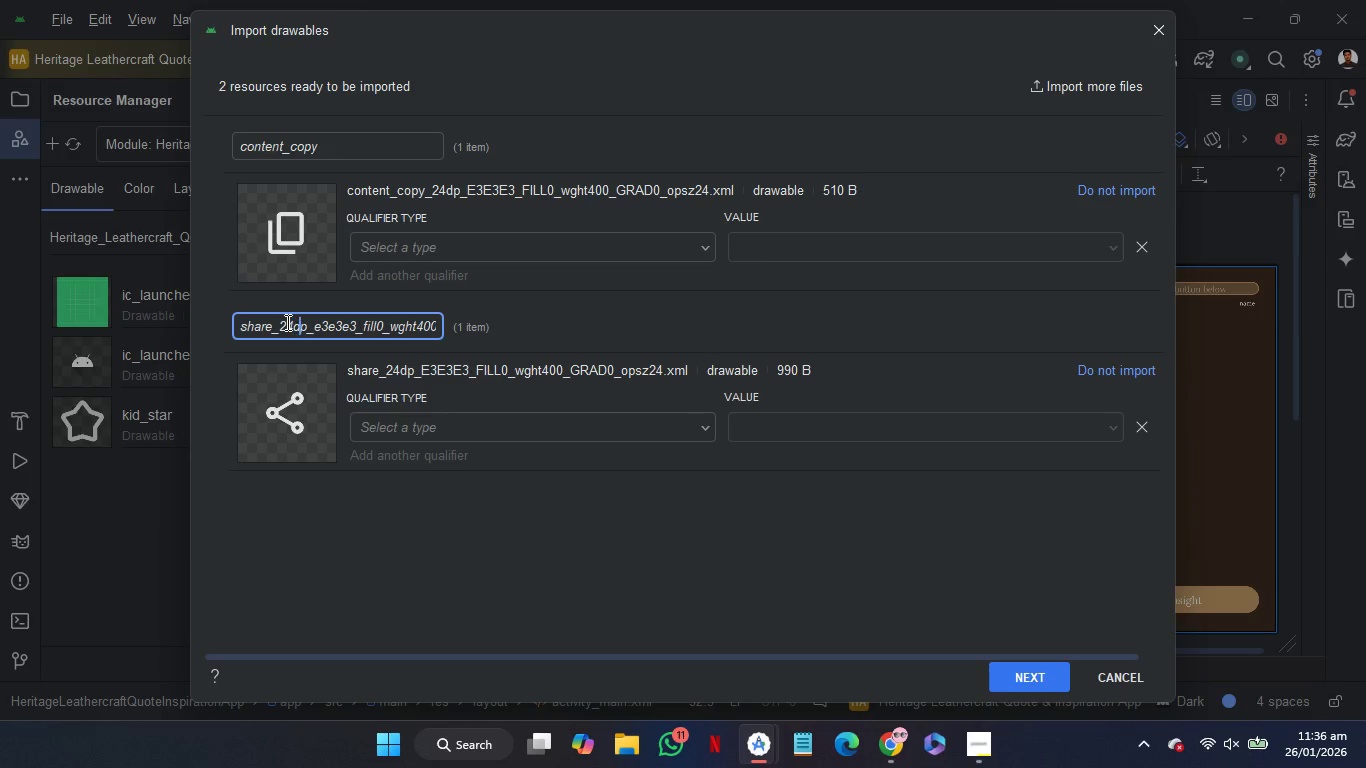 
key(ArrowRight)
 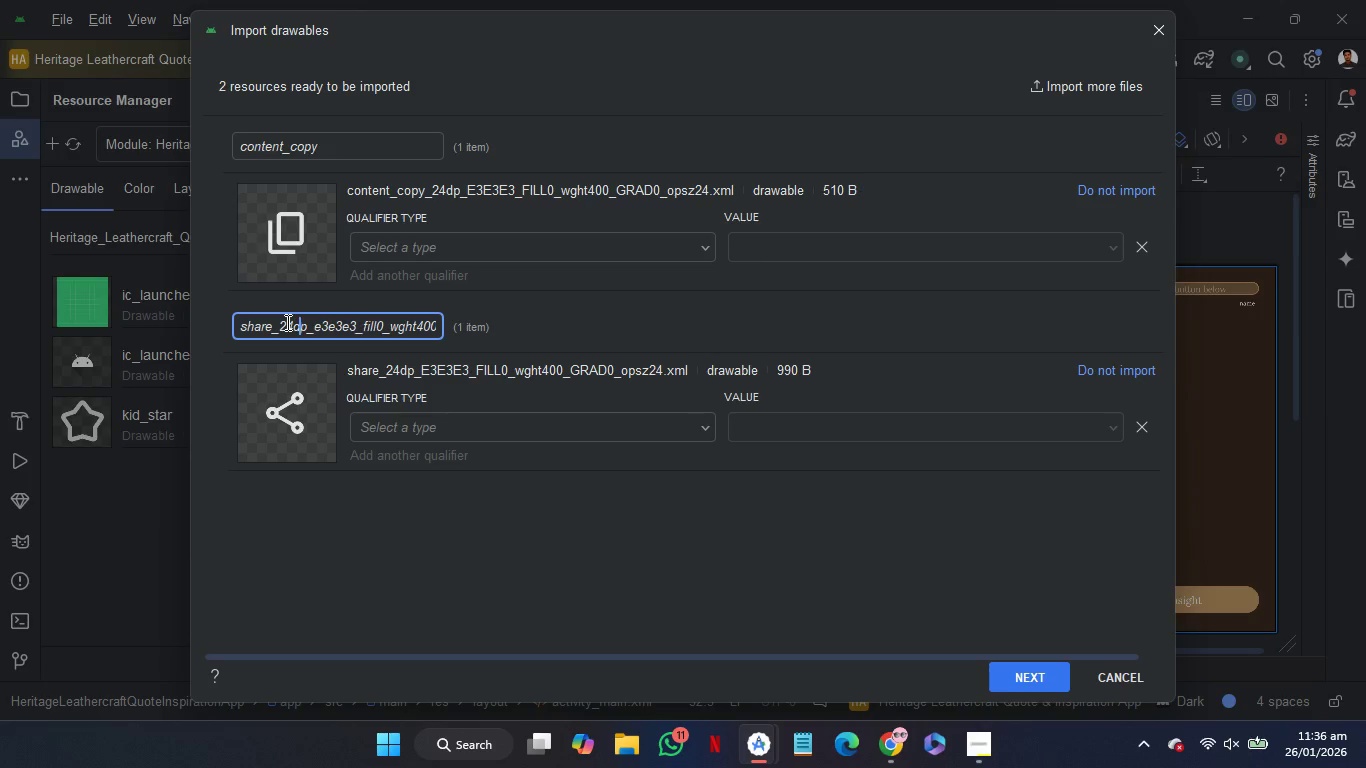 
key(ArrowRight)
 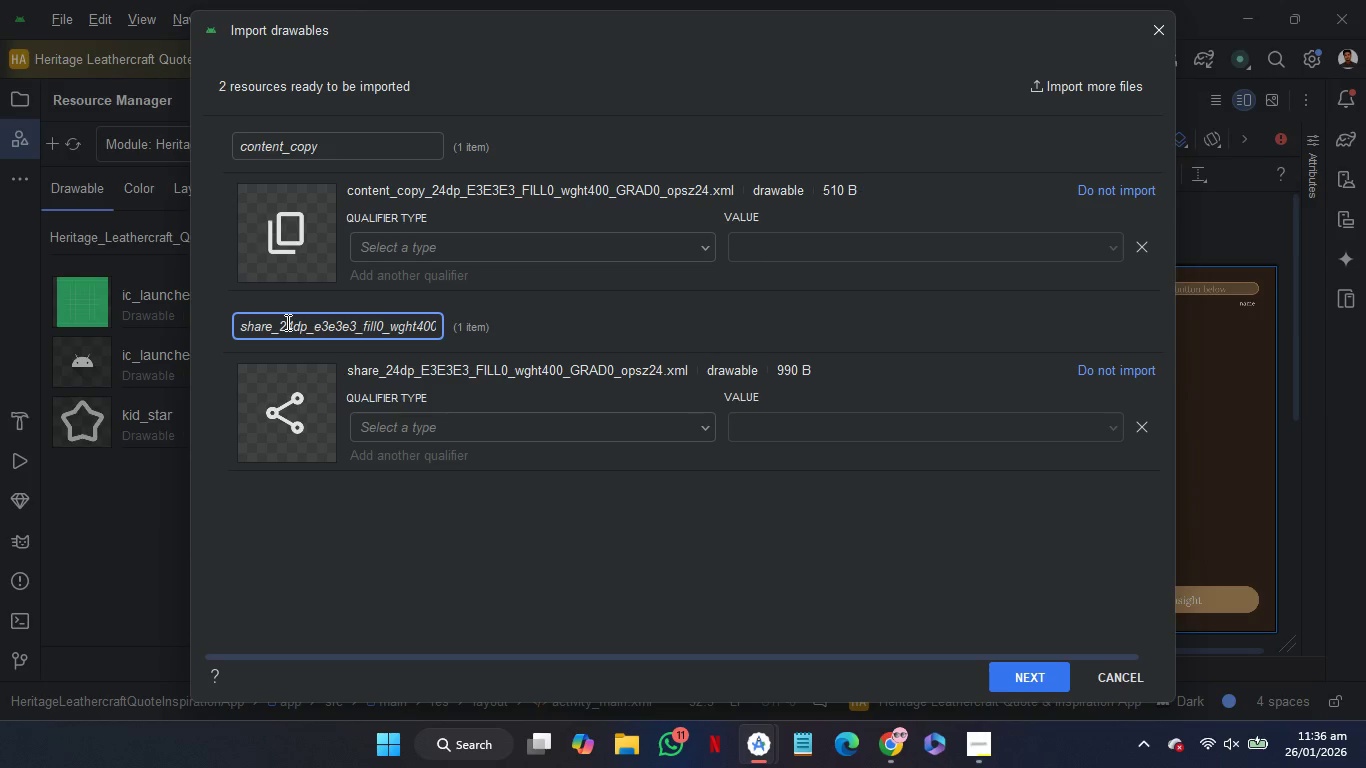 
key(ArrowRight)
 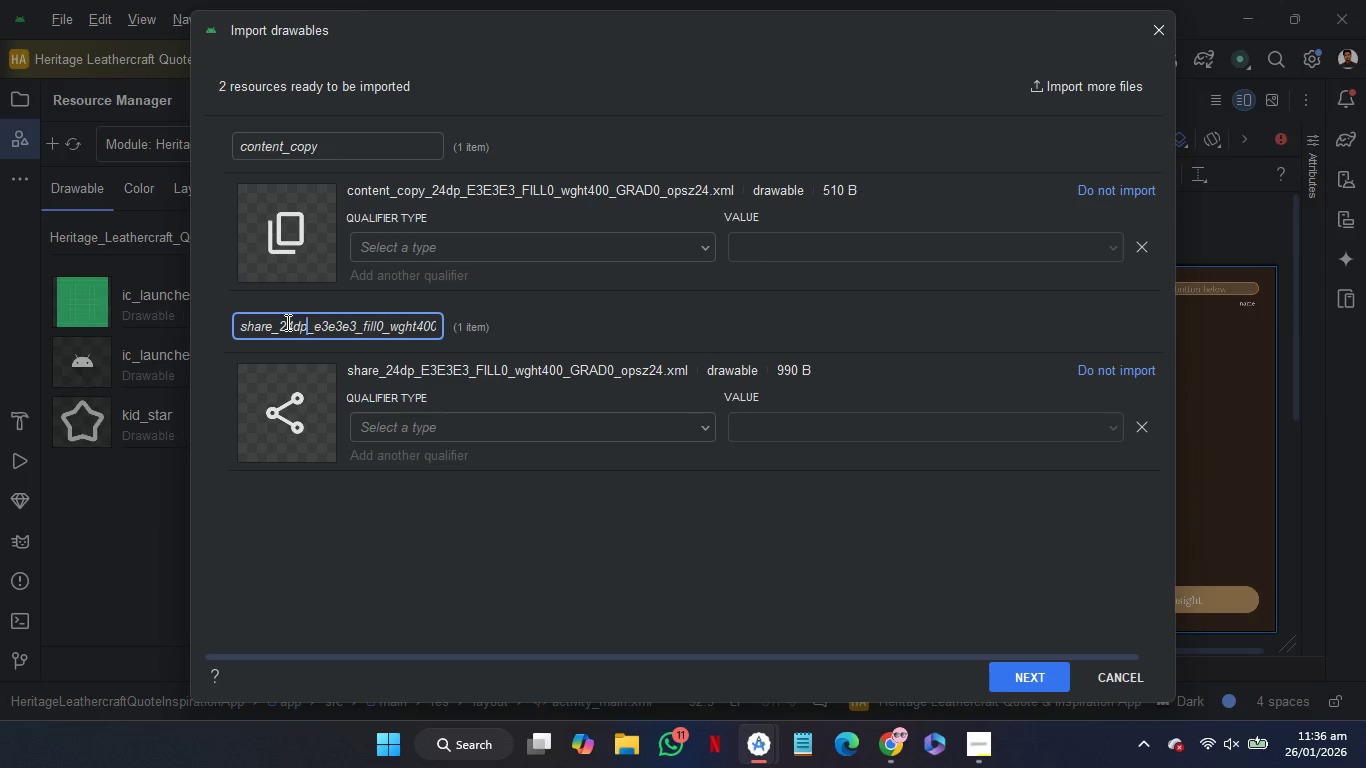 
key(ArrowLeft)
 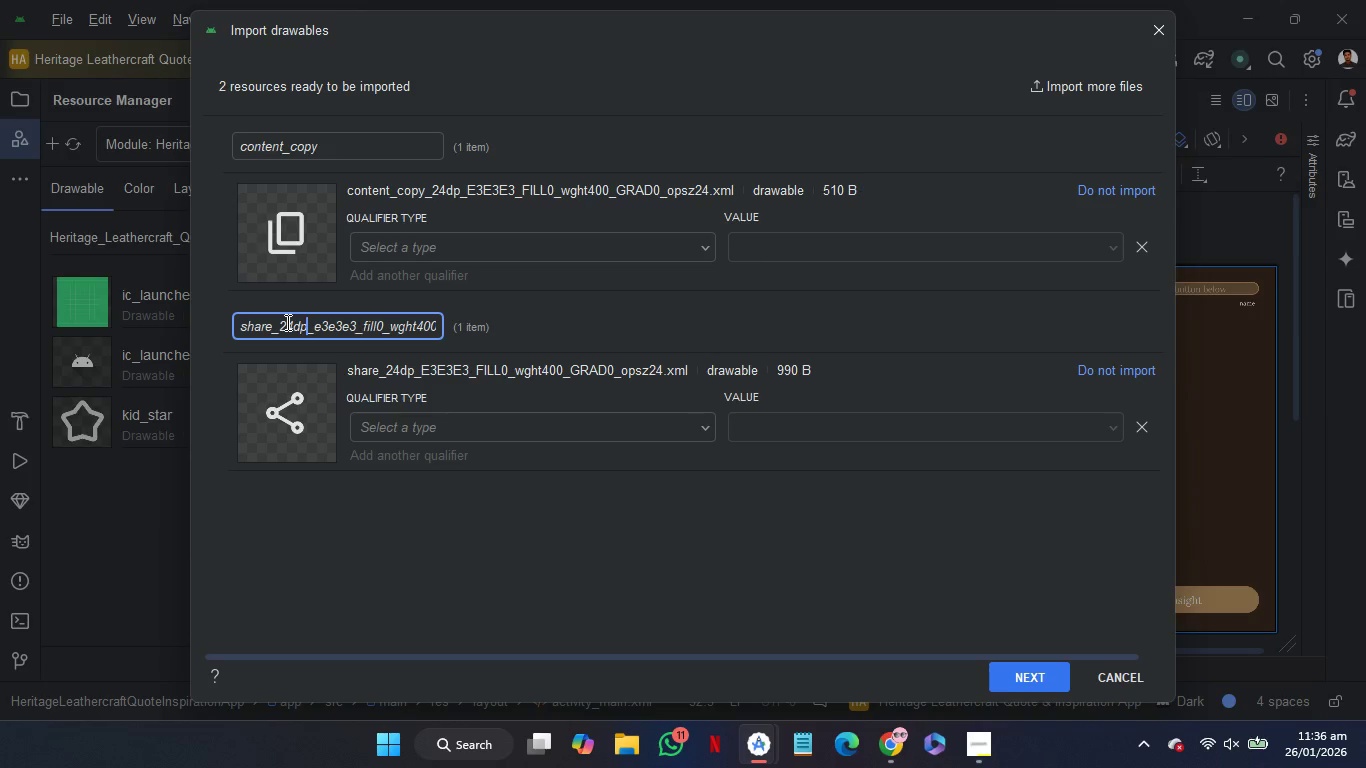 
key(Control+Shift+ArrowRight)
 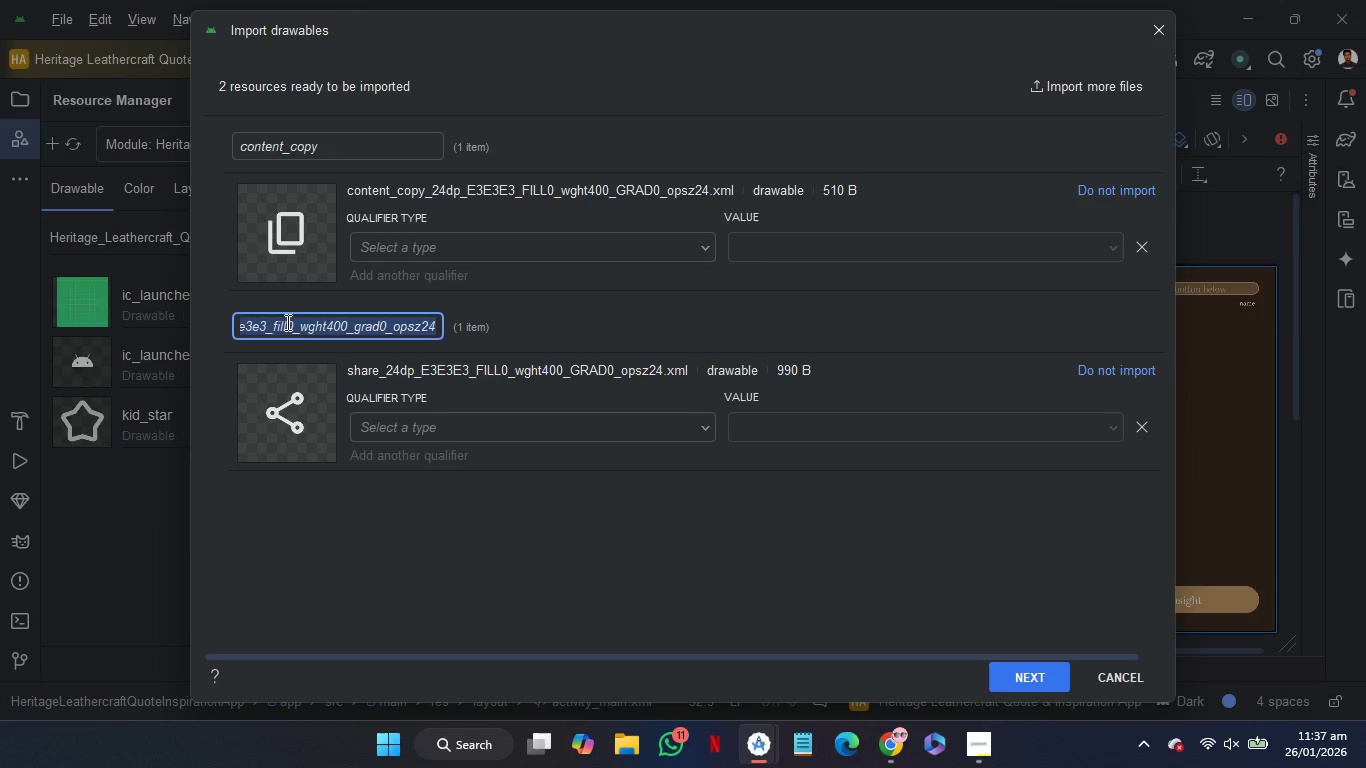 
key(Backspace)
 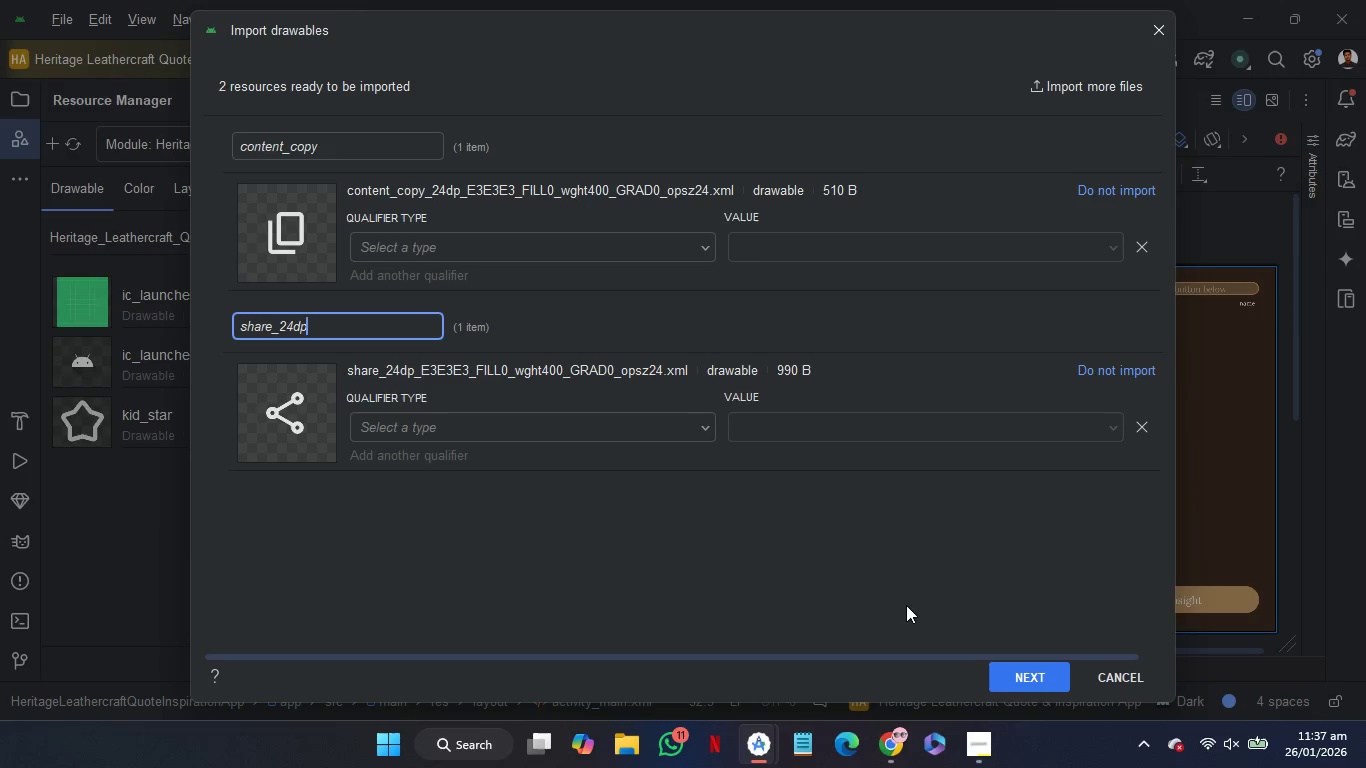 
key(Backspace)
 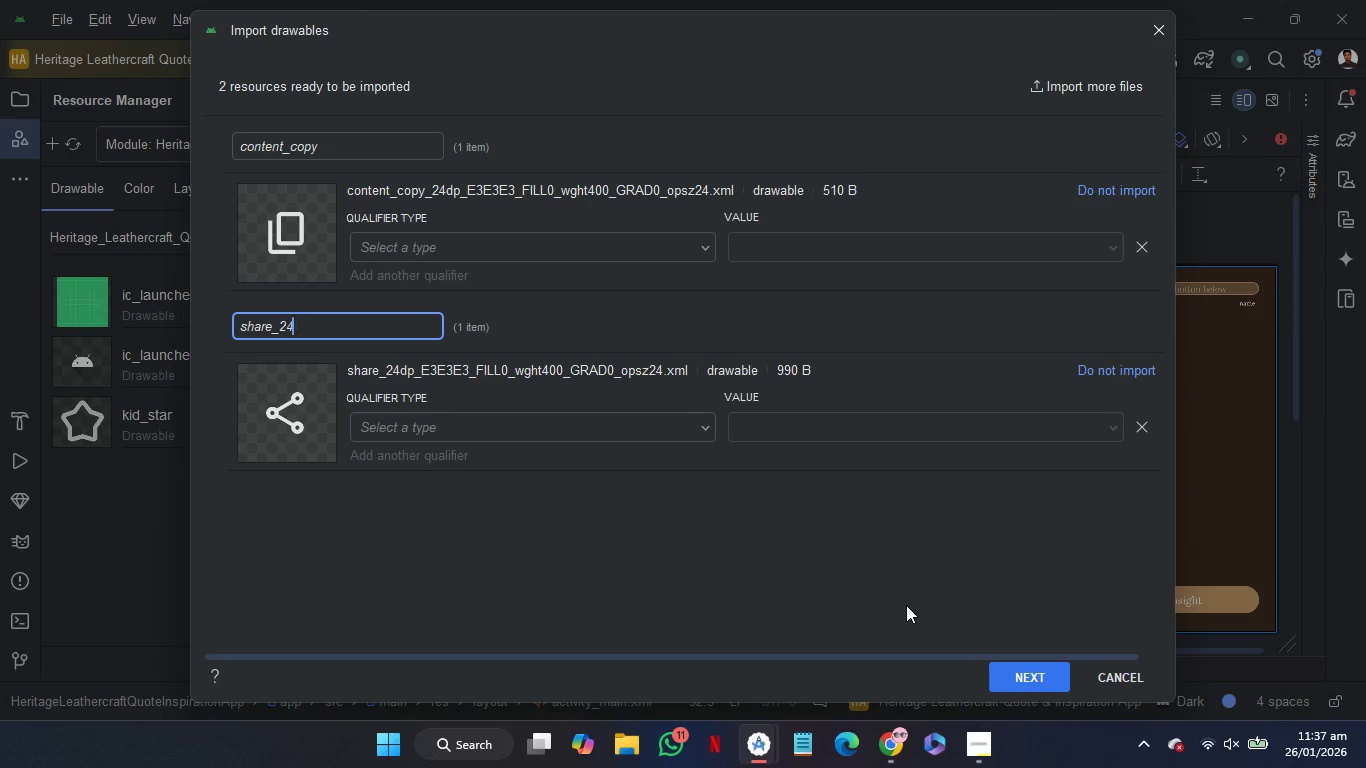 
key(Backspace)
 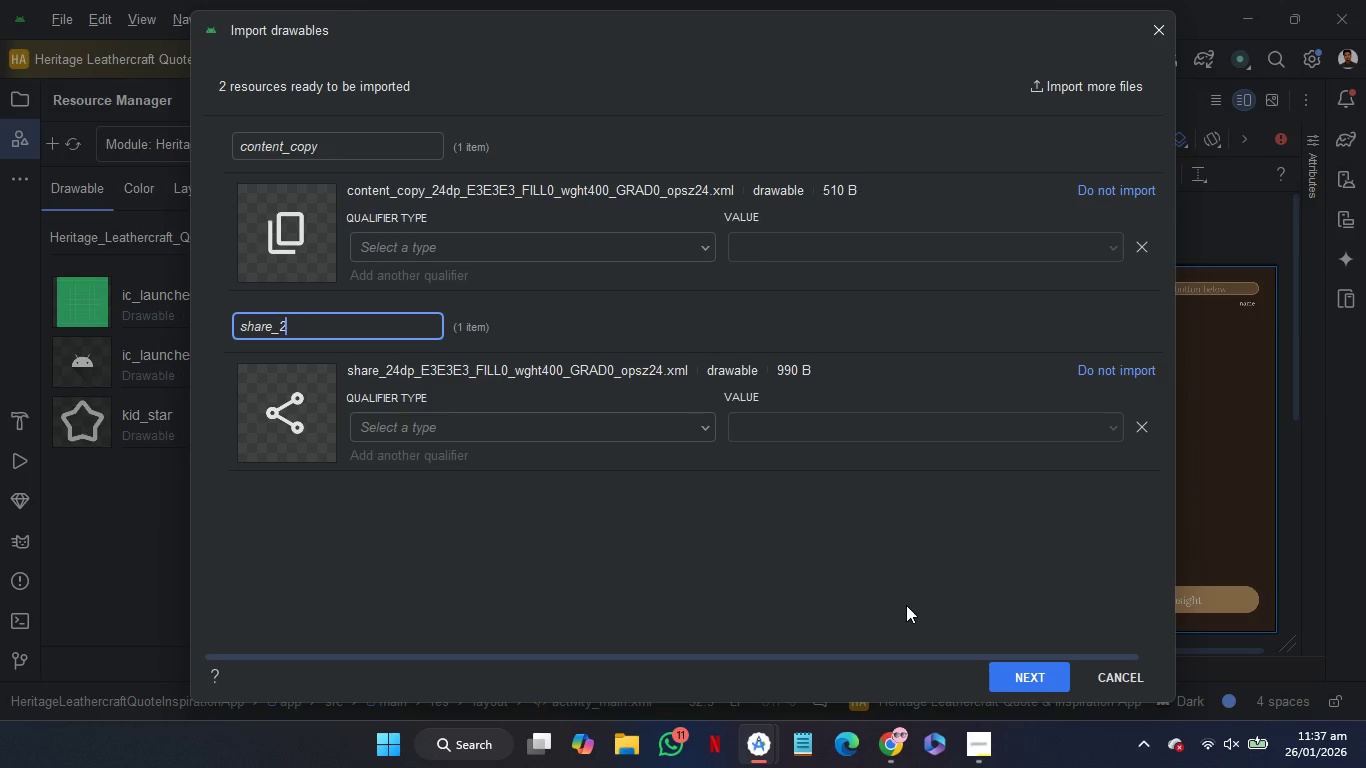 
key(Backspace)
 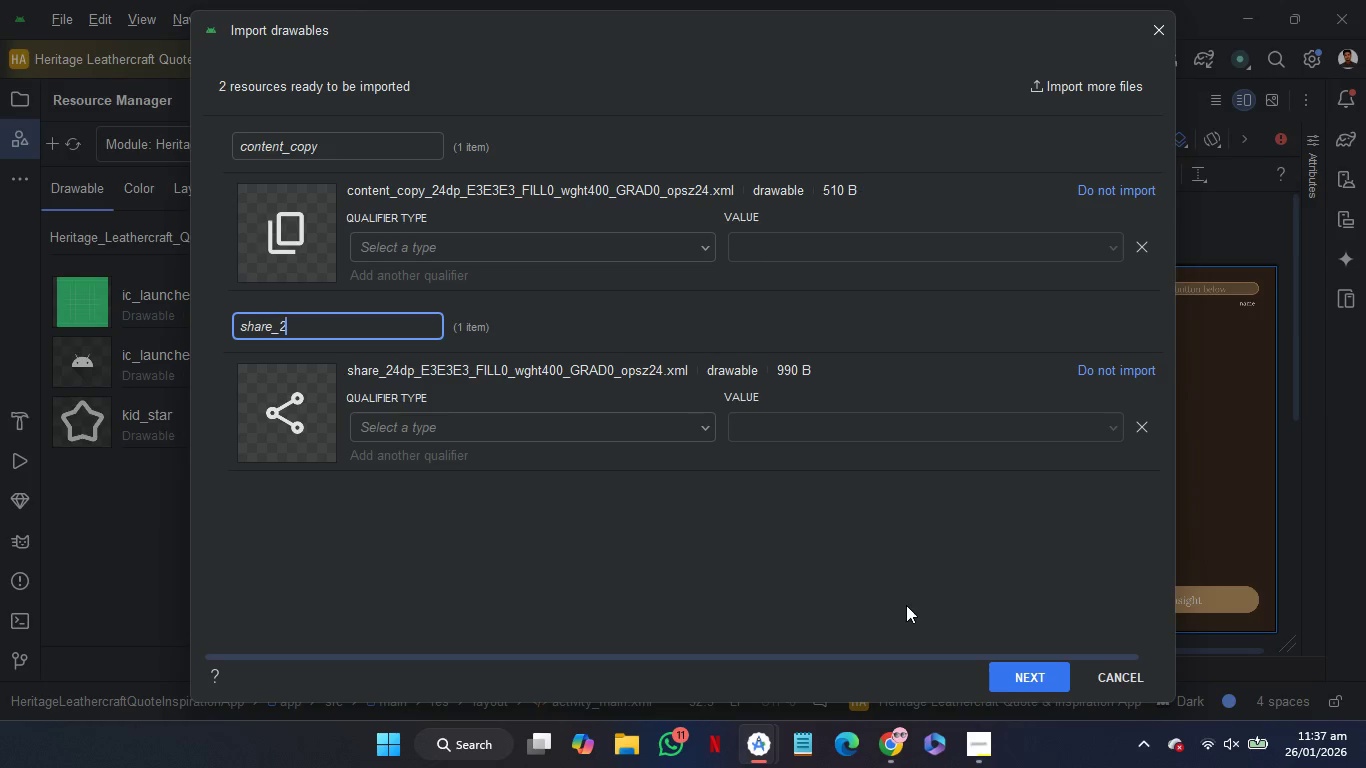 
key(Backspace)
 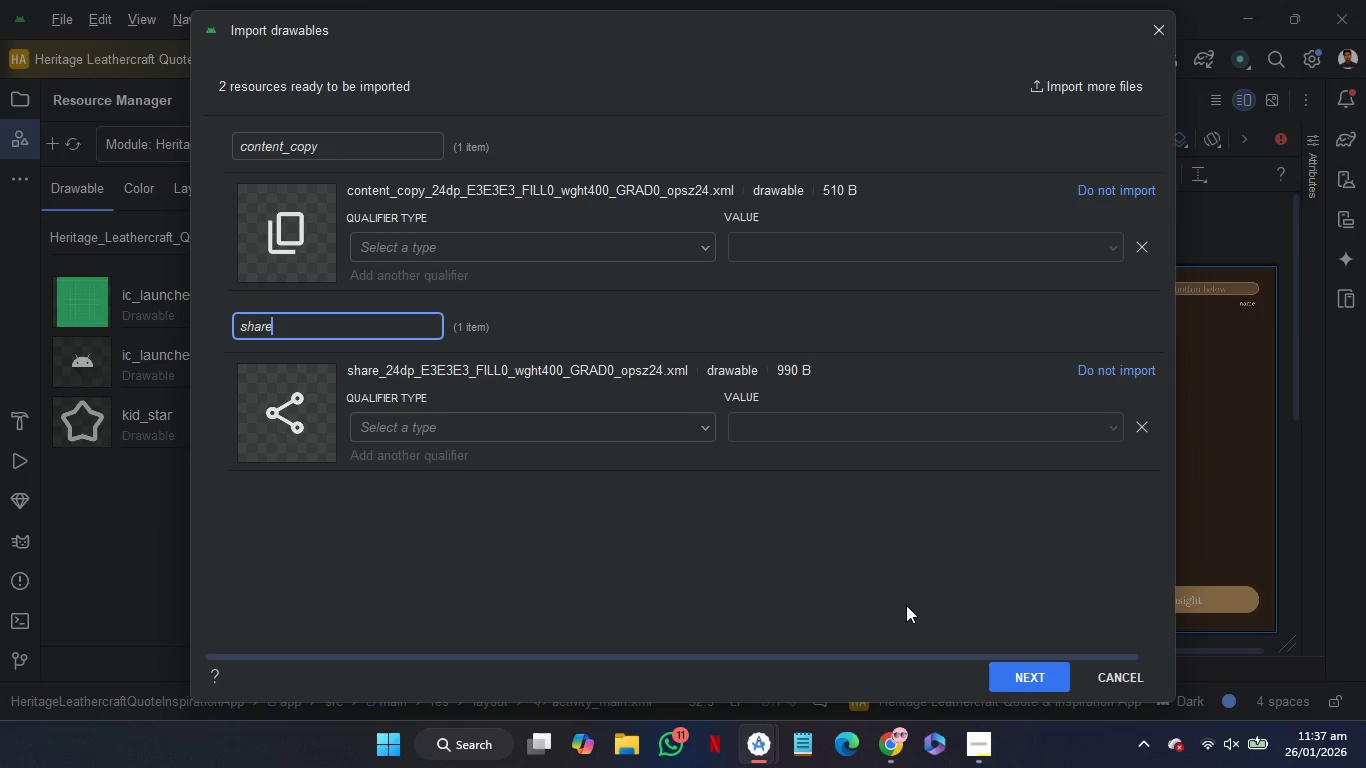 
key(Backspace)
 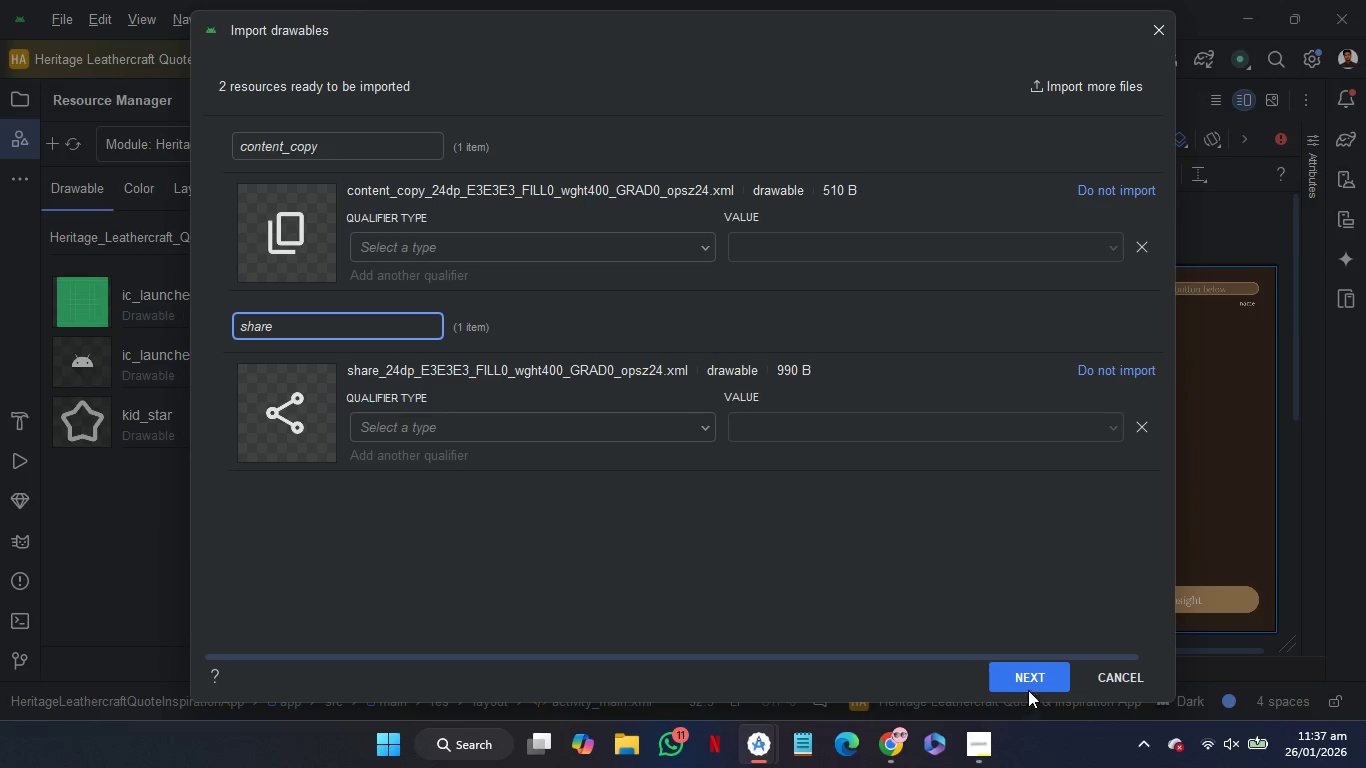 
left_click([1028, 681])
 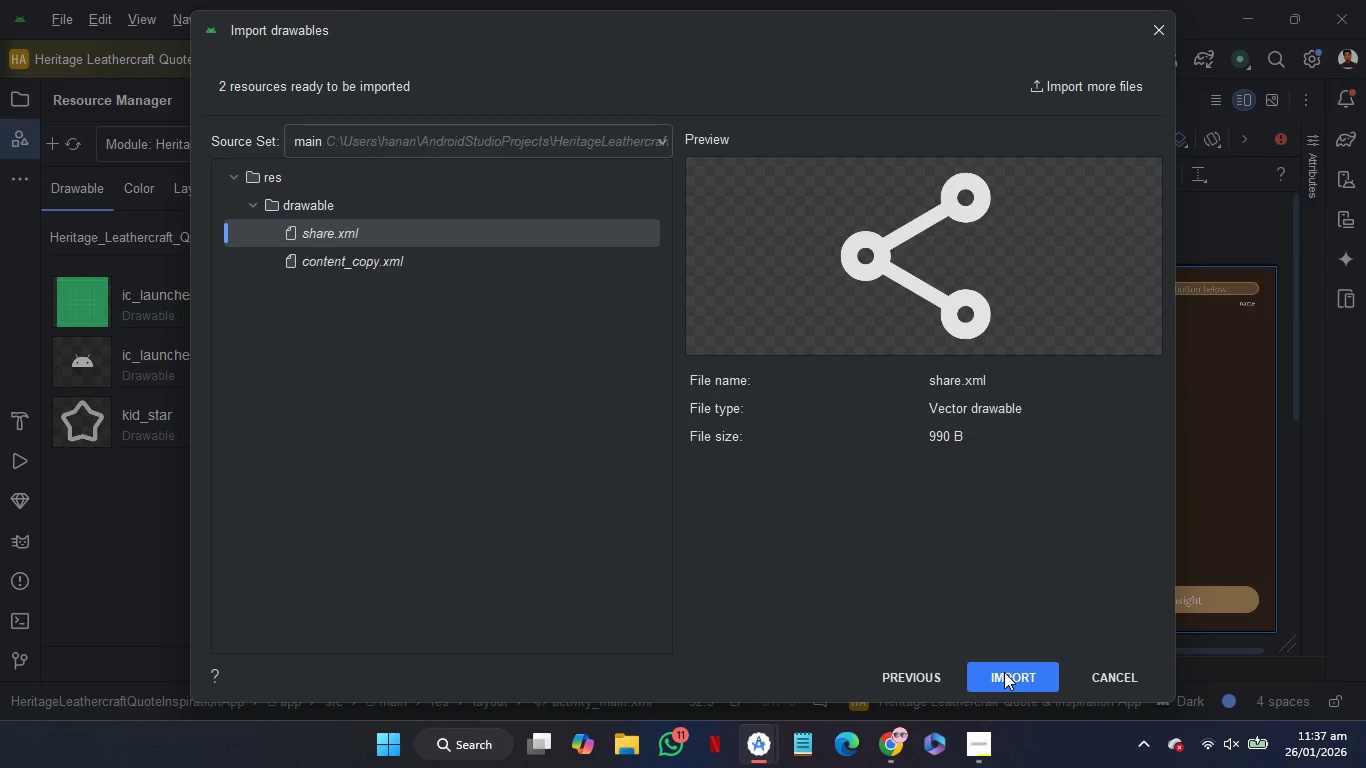 
wait(14.34)
 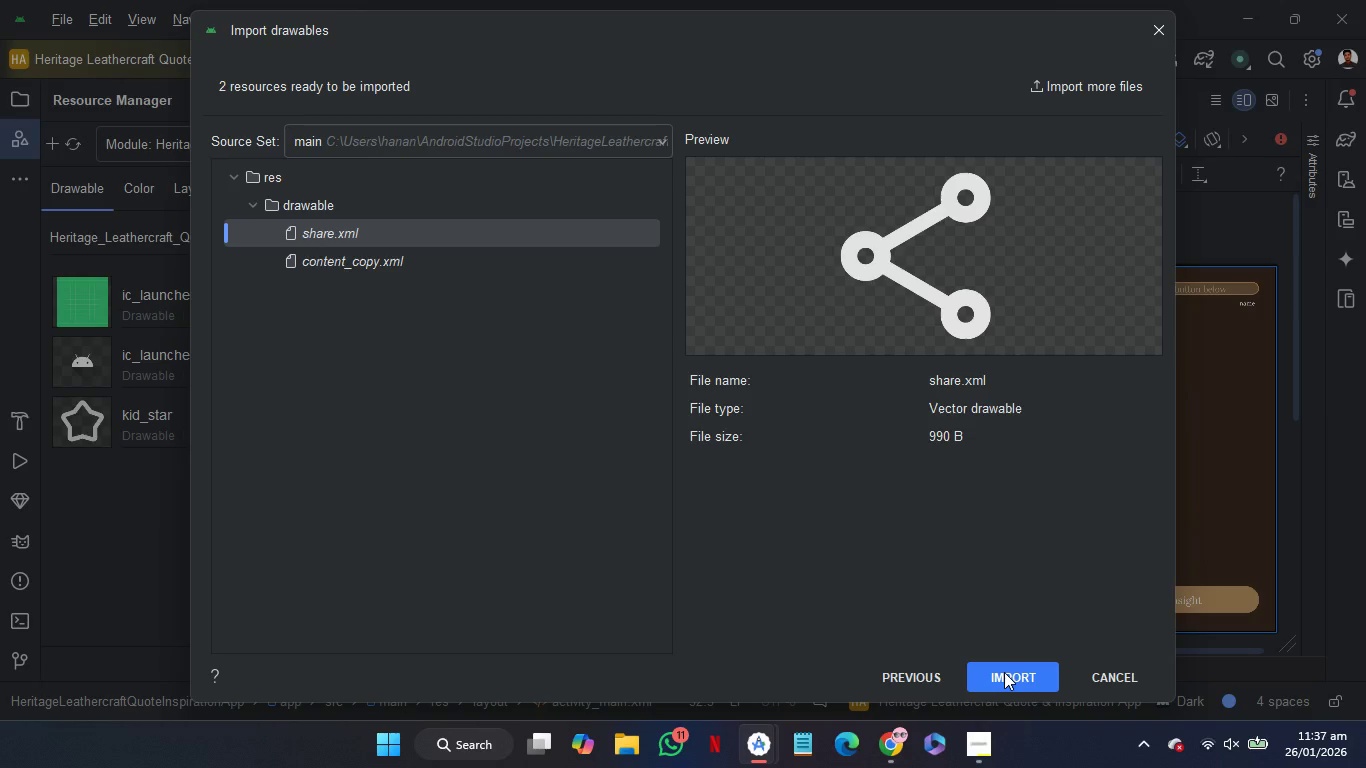 
left_click([1004, 668])
 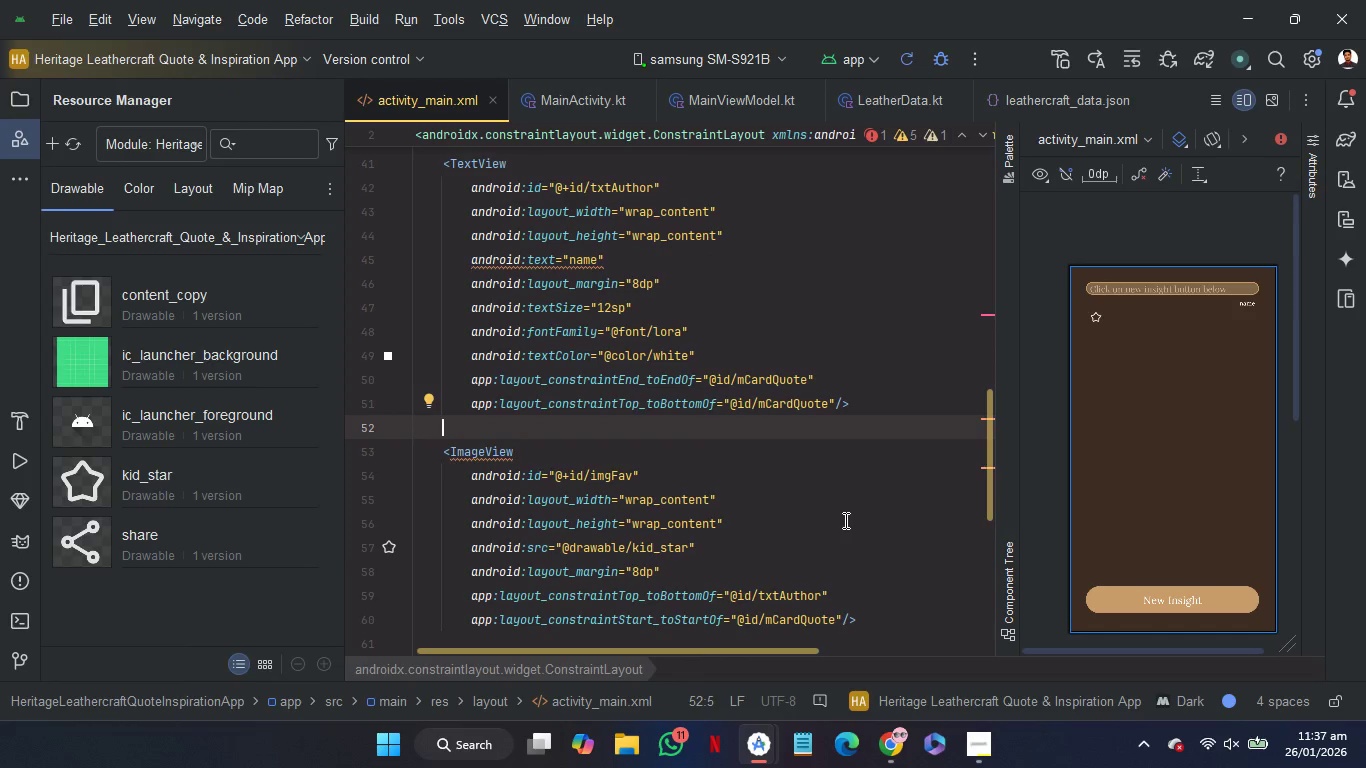 
scroll: coordinate [847, 525], scroll_direction: down, amount: 1.0
 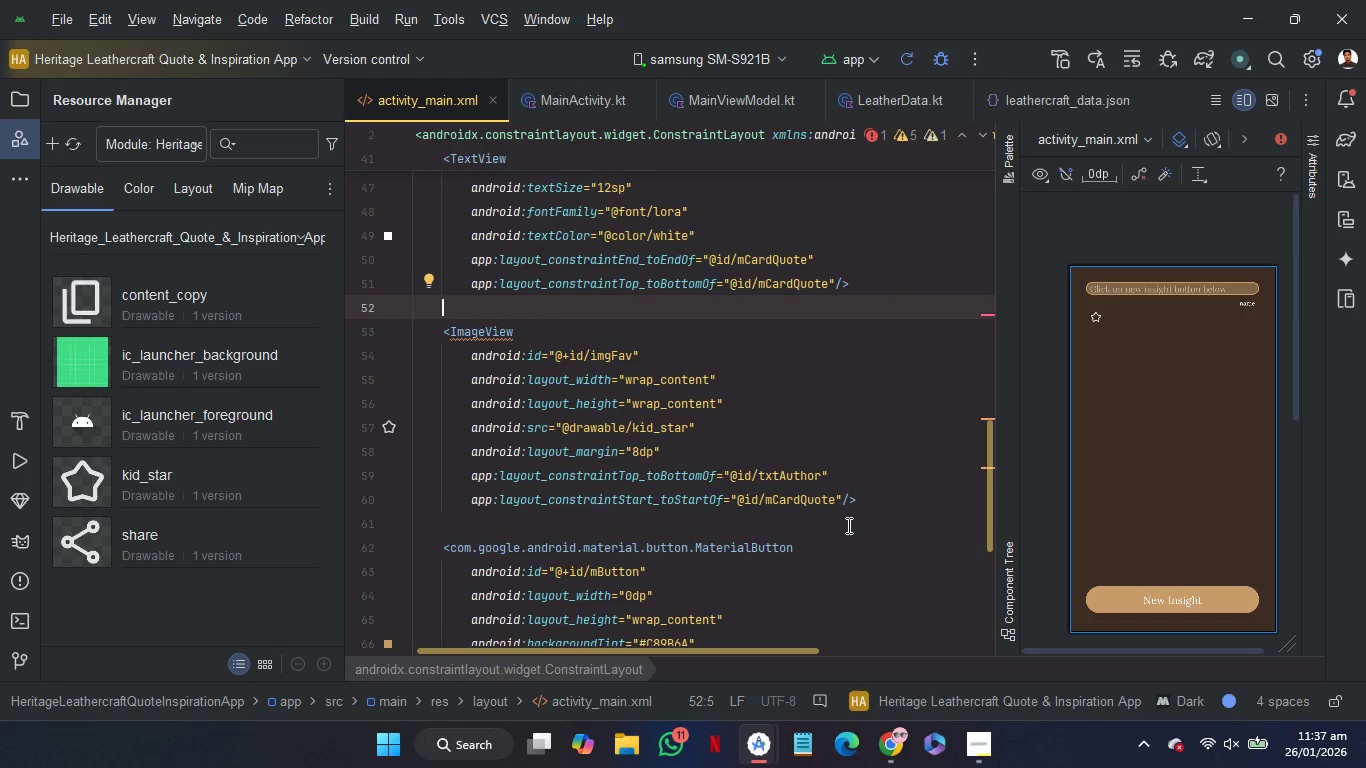 
scroll: coordinate [847, 525], scroll_direction: none, amount: 0.0
 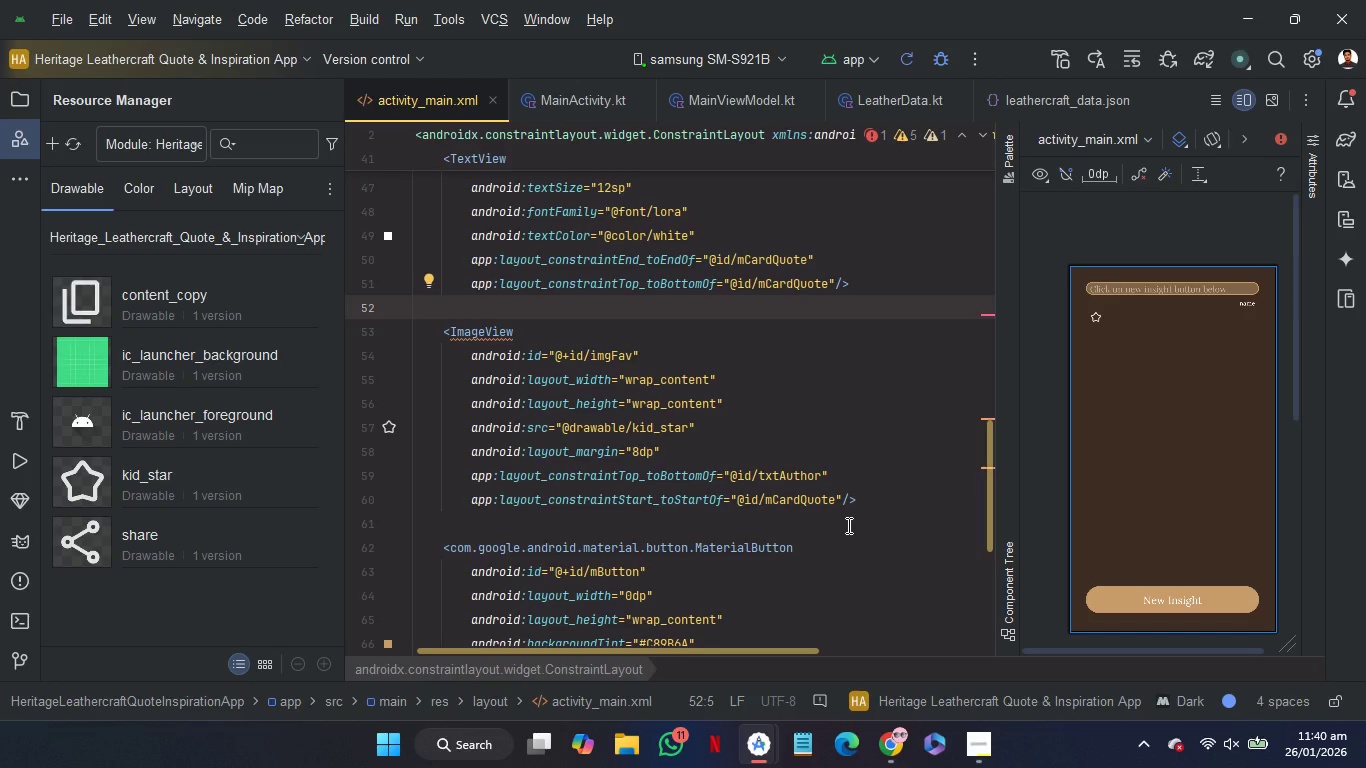 
wait(193.61)
 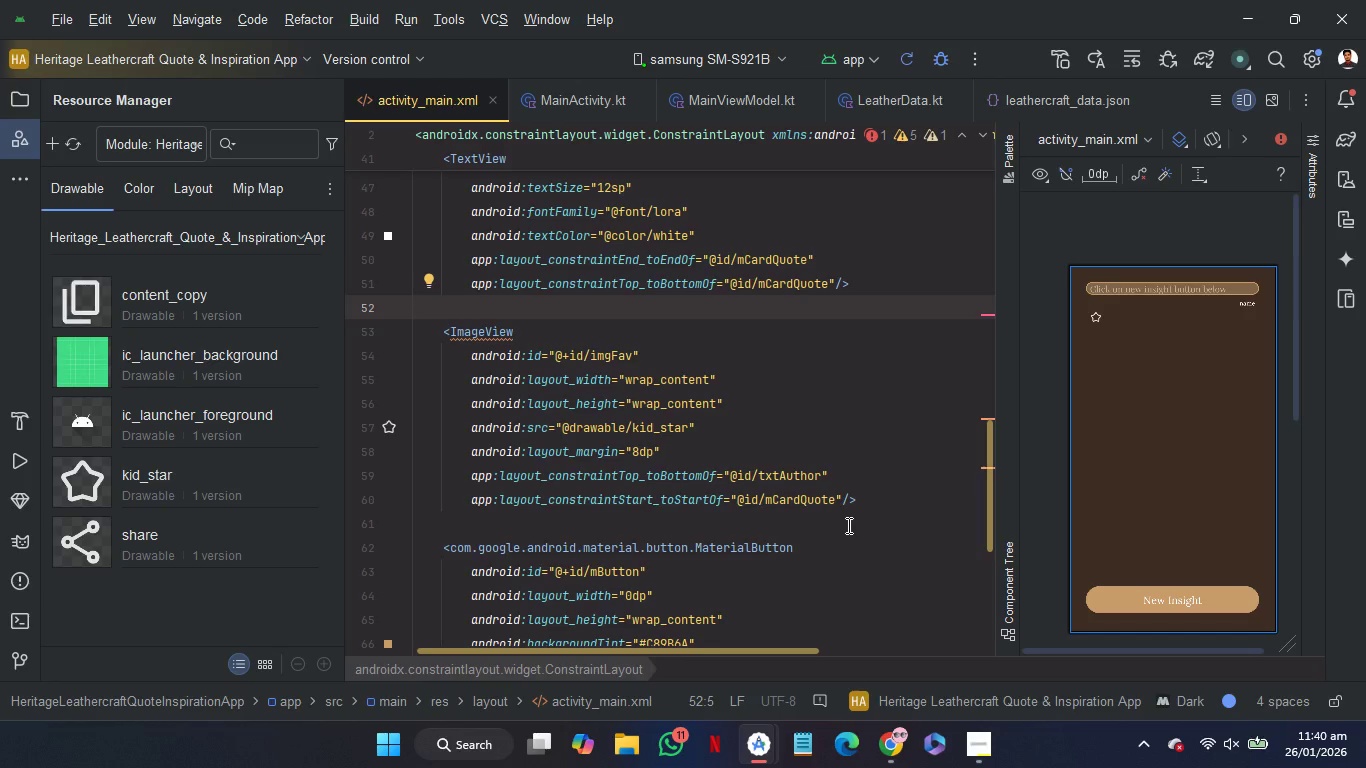 
left_click_drag(start_coordinate=[865, 504], to_coordinate=[887, 290])
 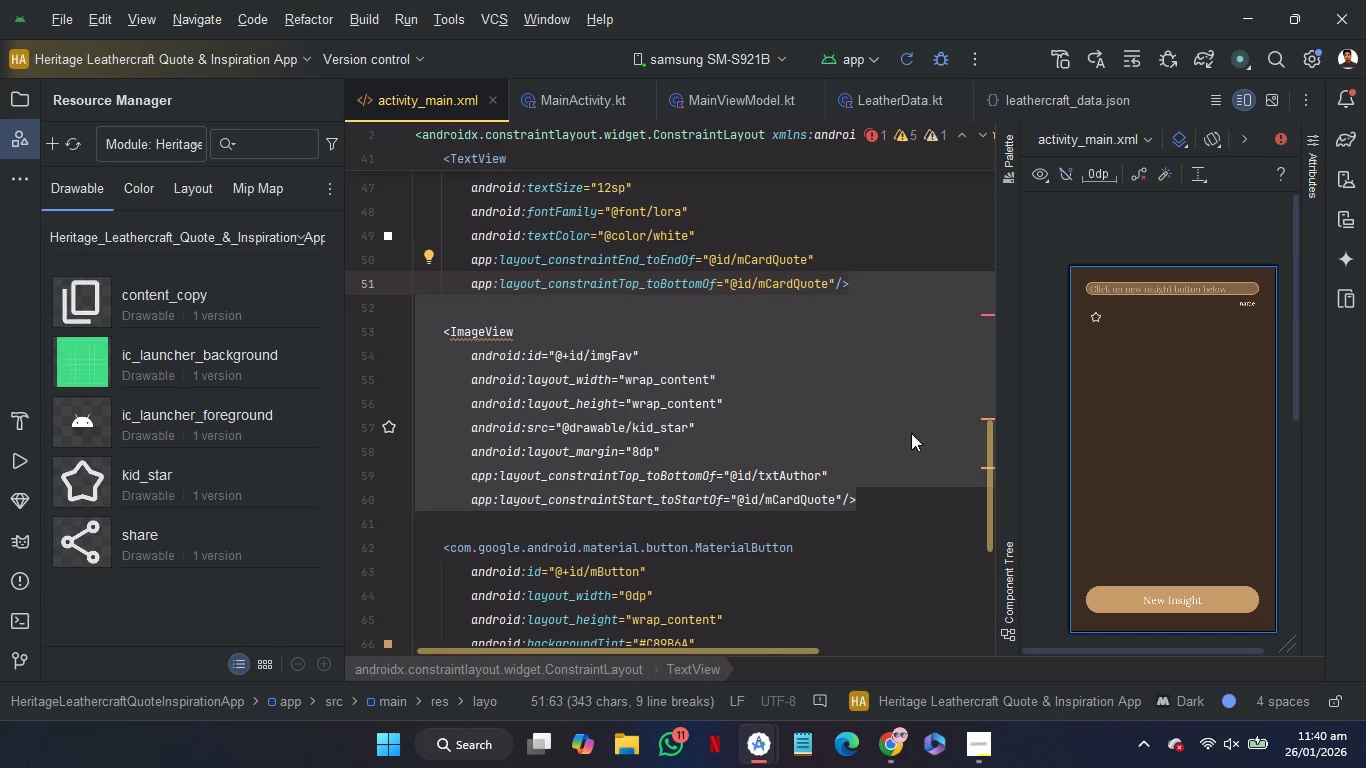 
scroll: coordinate [896, 460], scroll_direction: up, amount: 4.0
 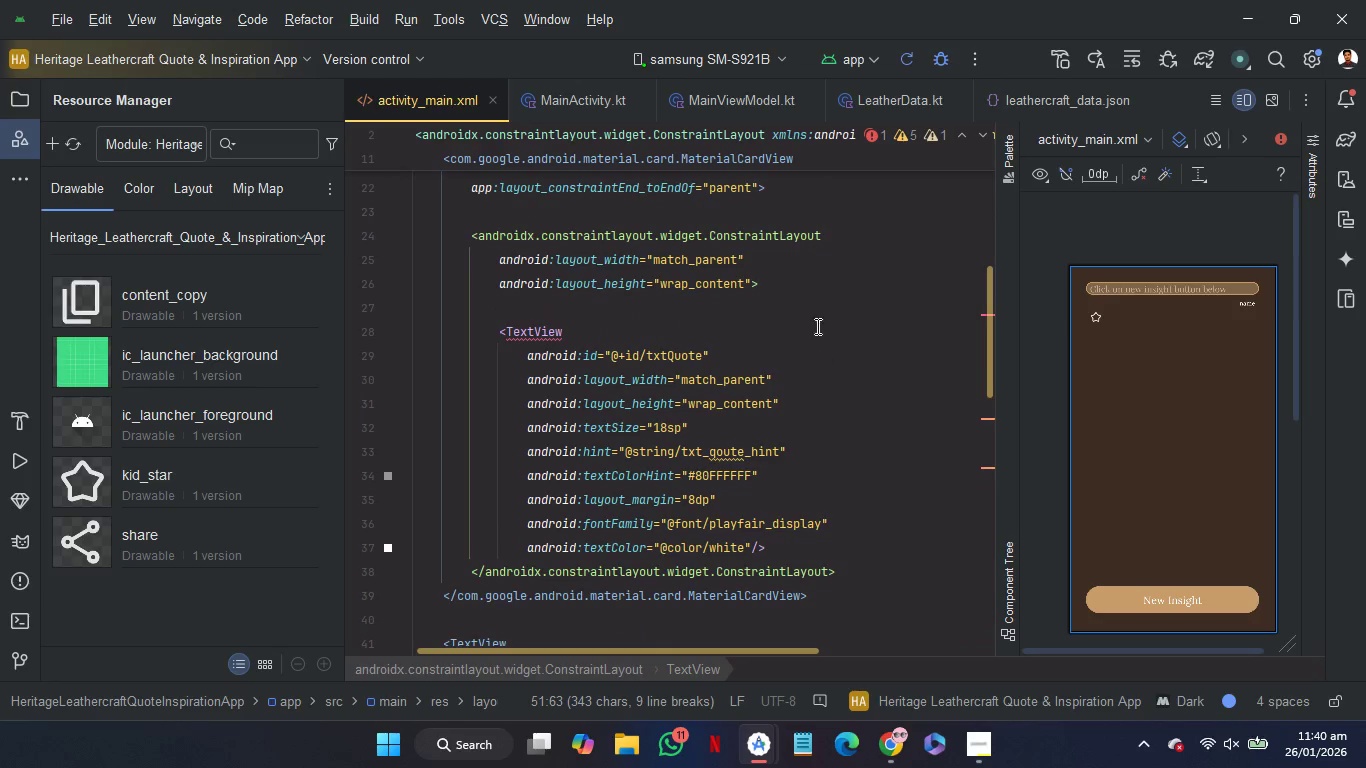 
left_click_drag(start_coordinate=[800, 287], to_coordinate=[800, 197])
 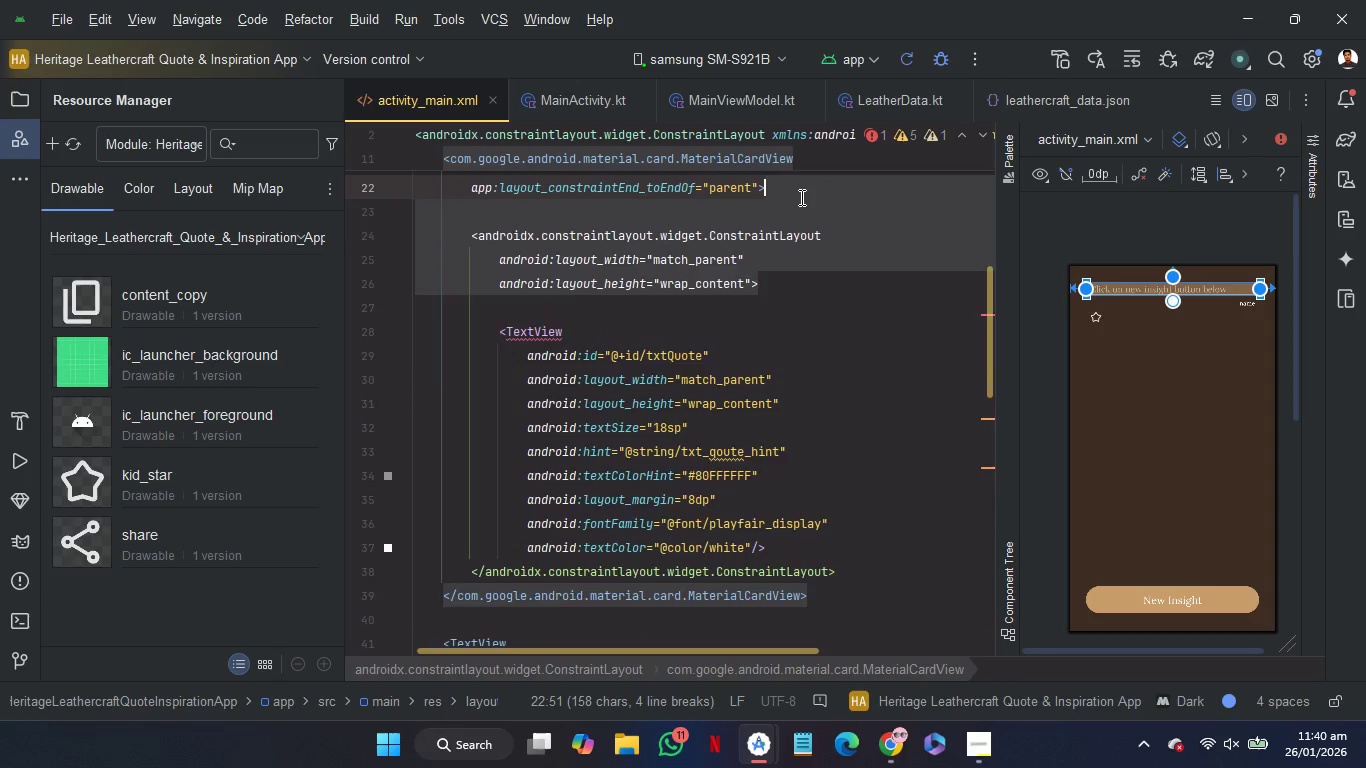 
key(Backspace)
 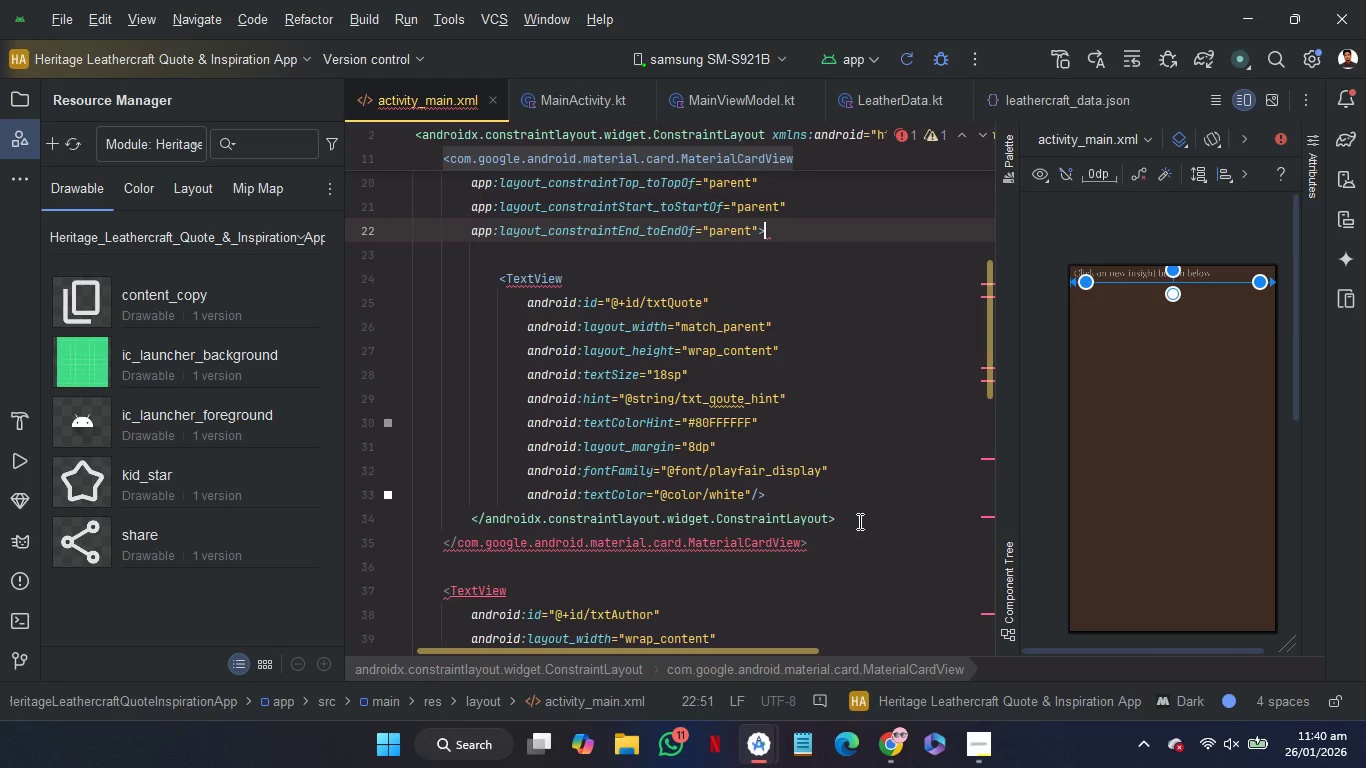 
left_click_drag(start_coordinate=[858, 518], to_coordinate=[858, 502])
 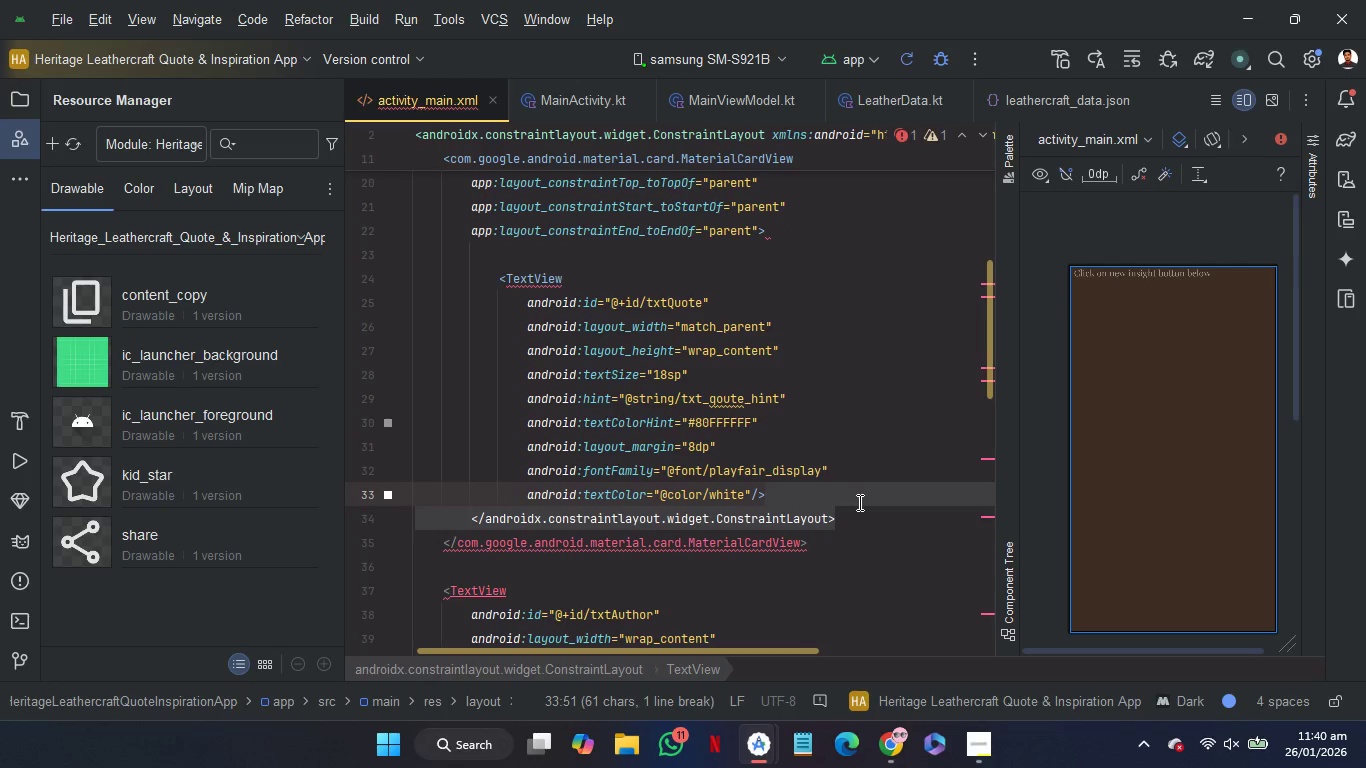 
key(Backspace)
 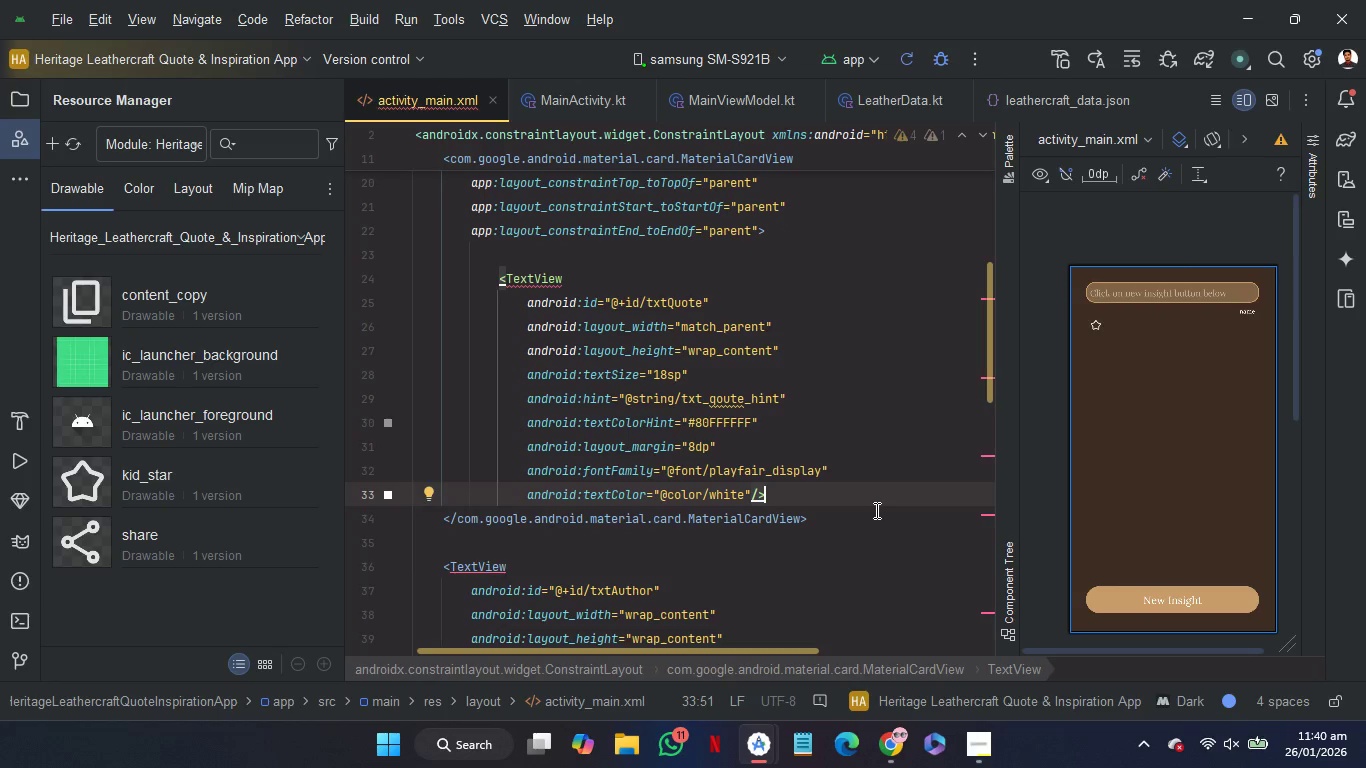 
scroll: coordinate [883, 501], scroll_direction: down, amount: 5.0
 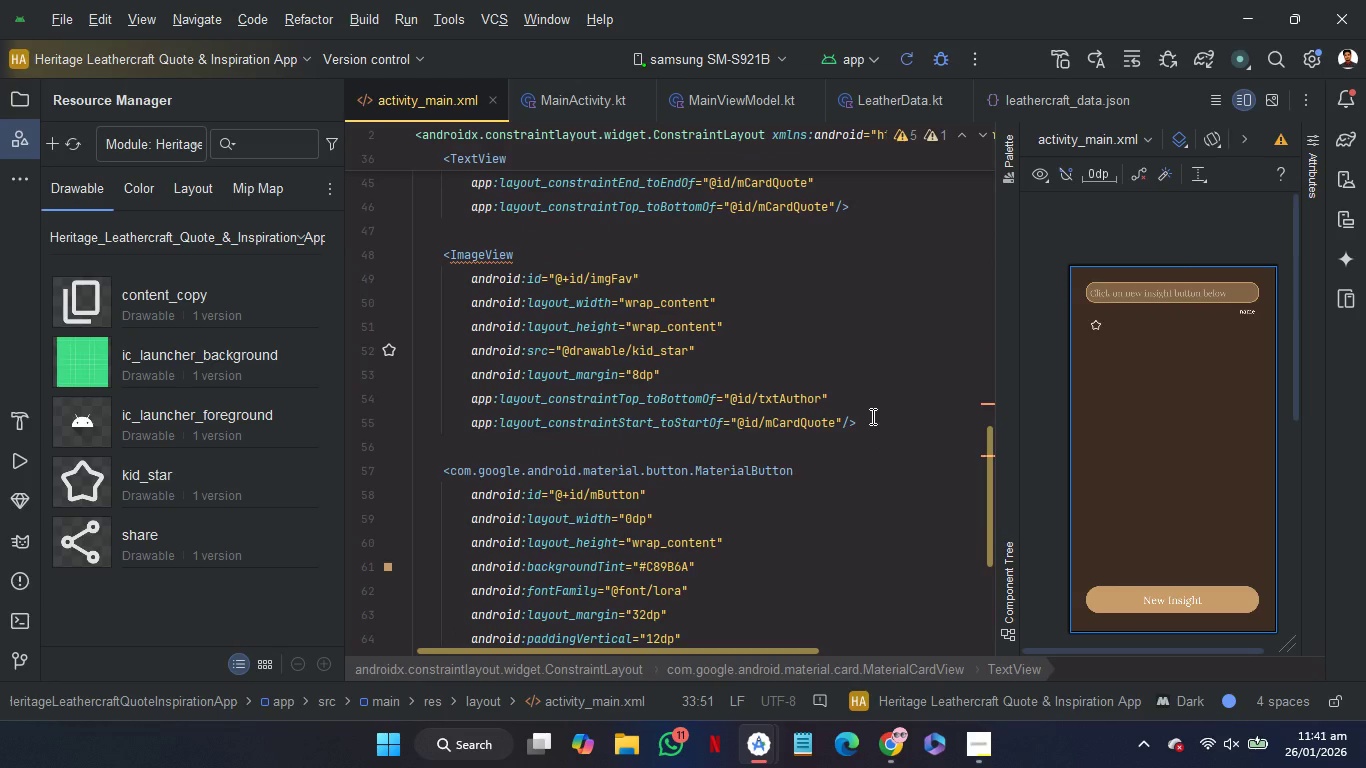 
left_click_drag(start_coordinate=[871, 416], to_coordinate=[887, 206])
 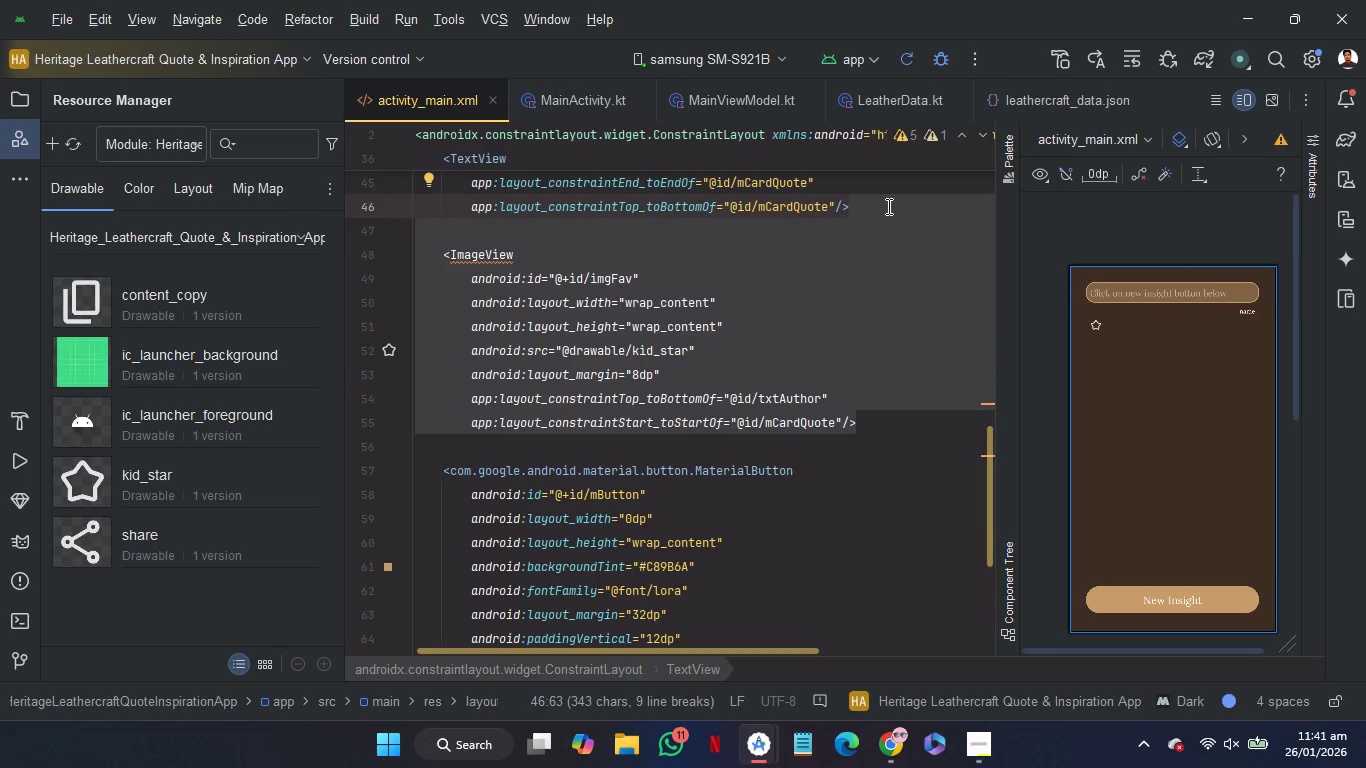 
key(Control+C)
 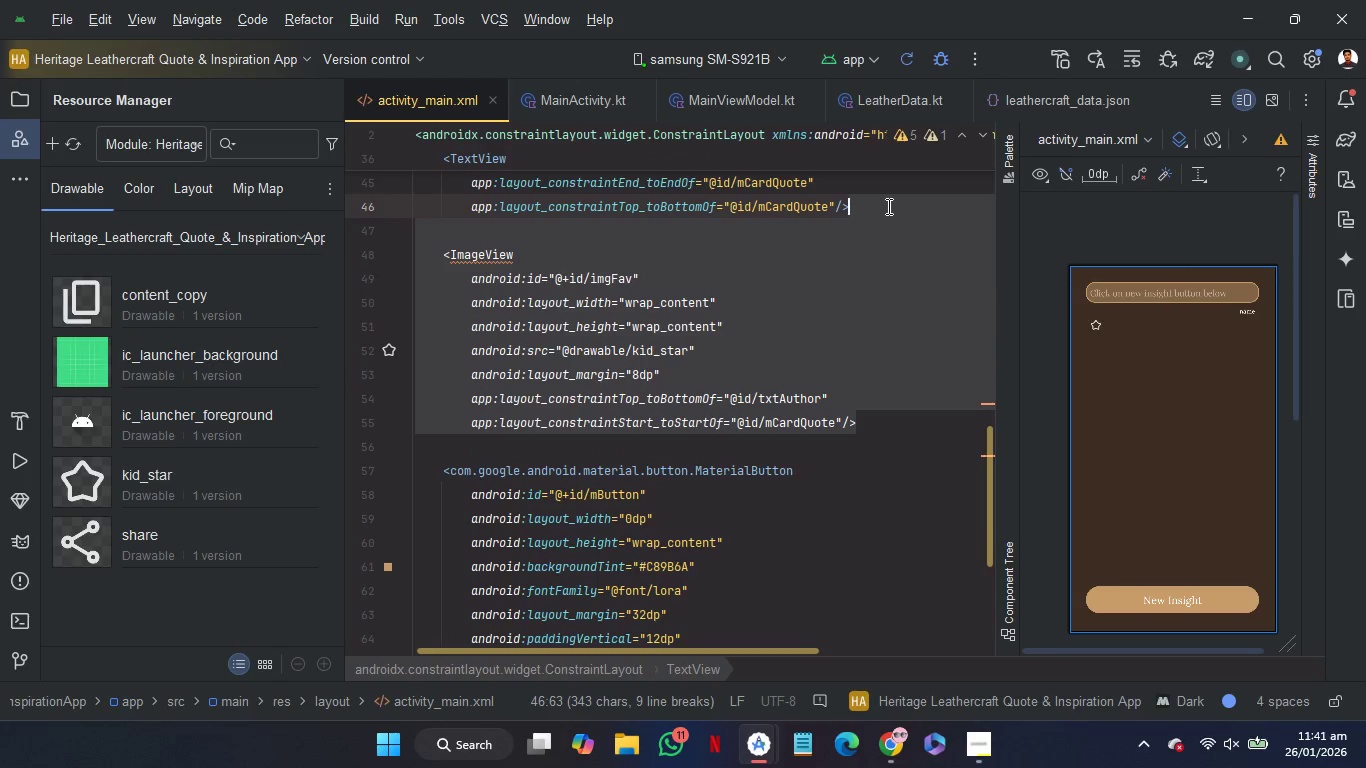 
key(Control+C)
 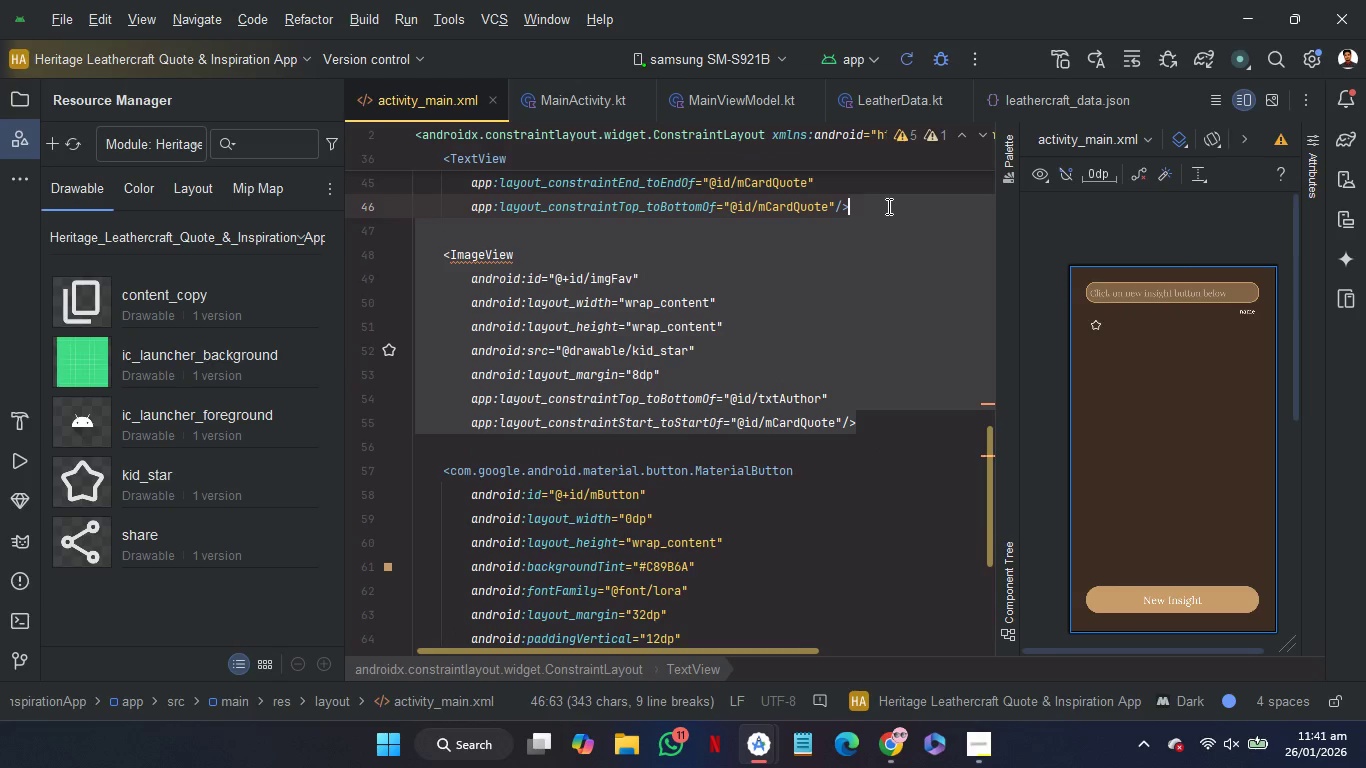 
key(Control+C)
 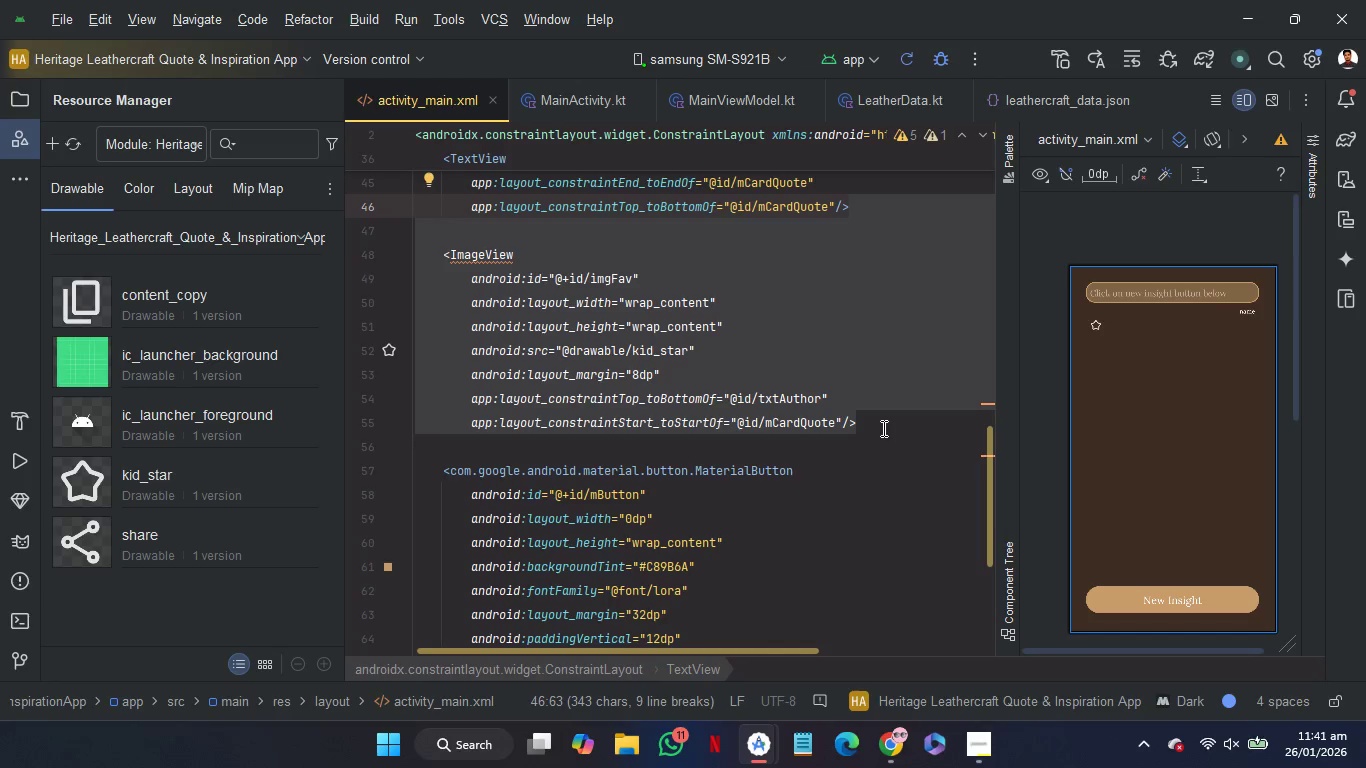 
left_click([882, 428])
 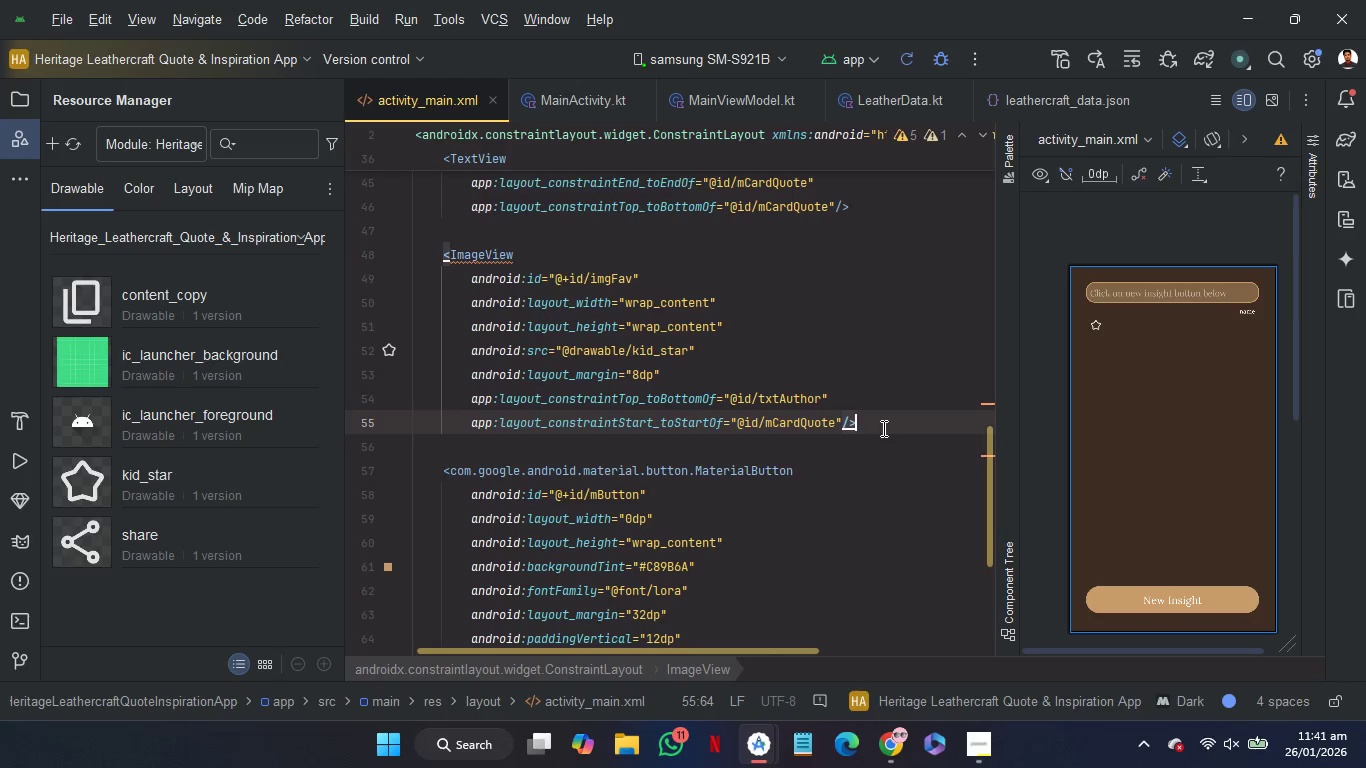 
key(Control+V)
 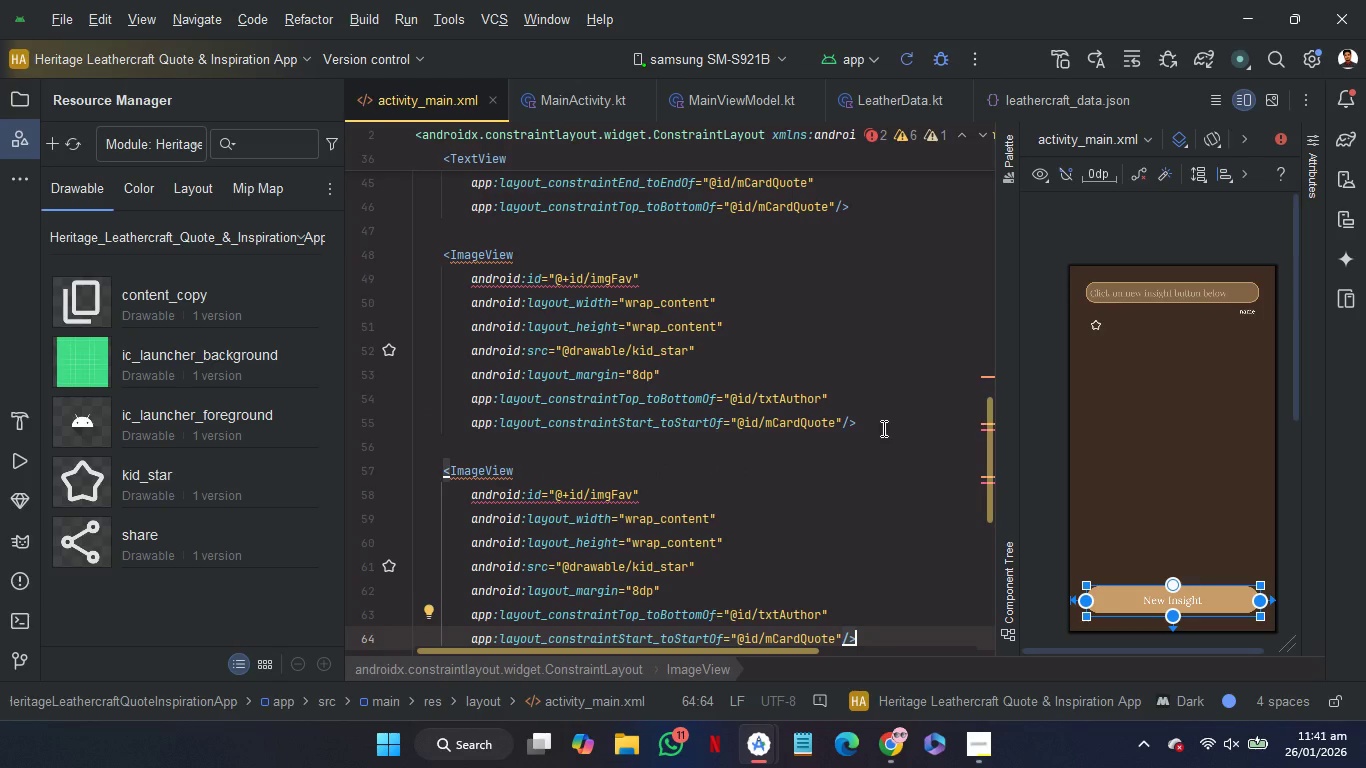 
key(Control+V)
 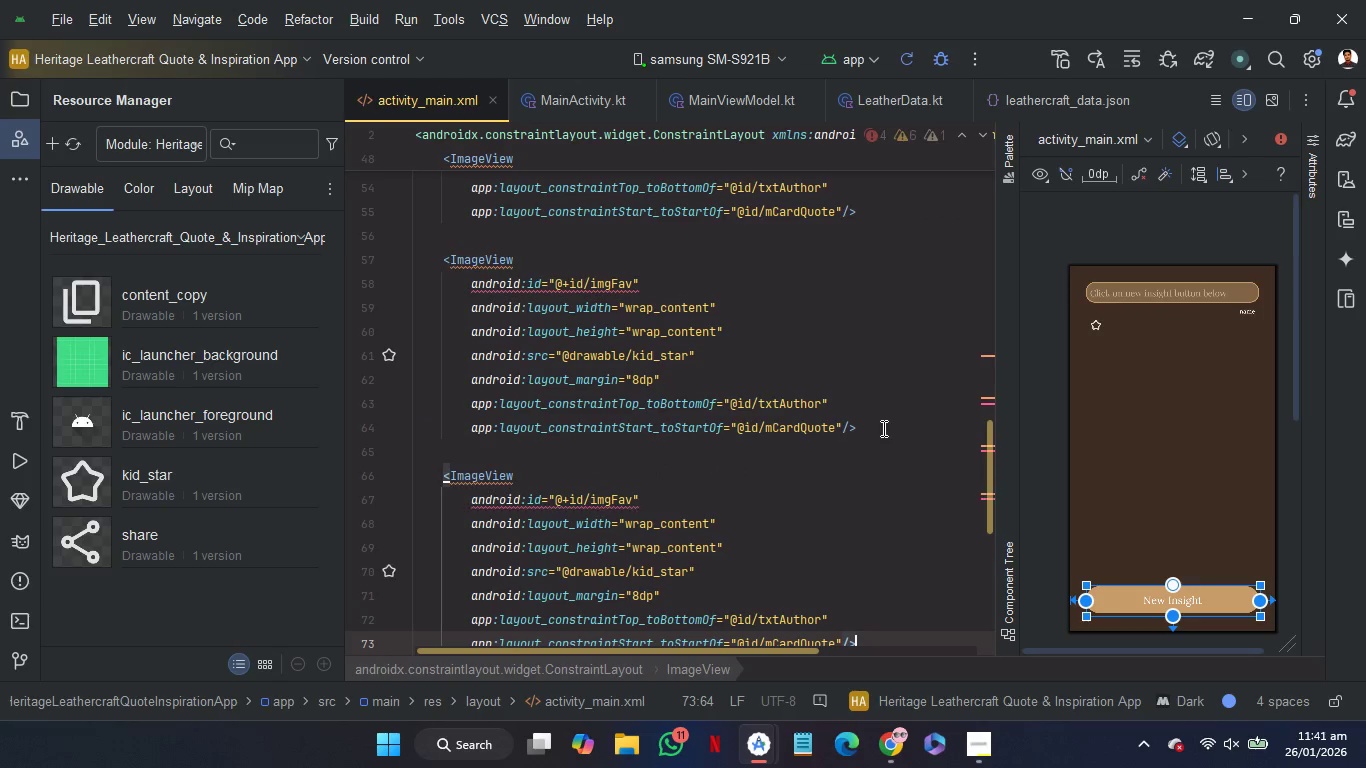 
scroll: coordinate [736, 317], scroll_direction: up, amount: 5.0
 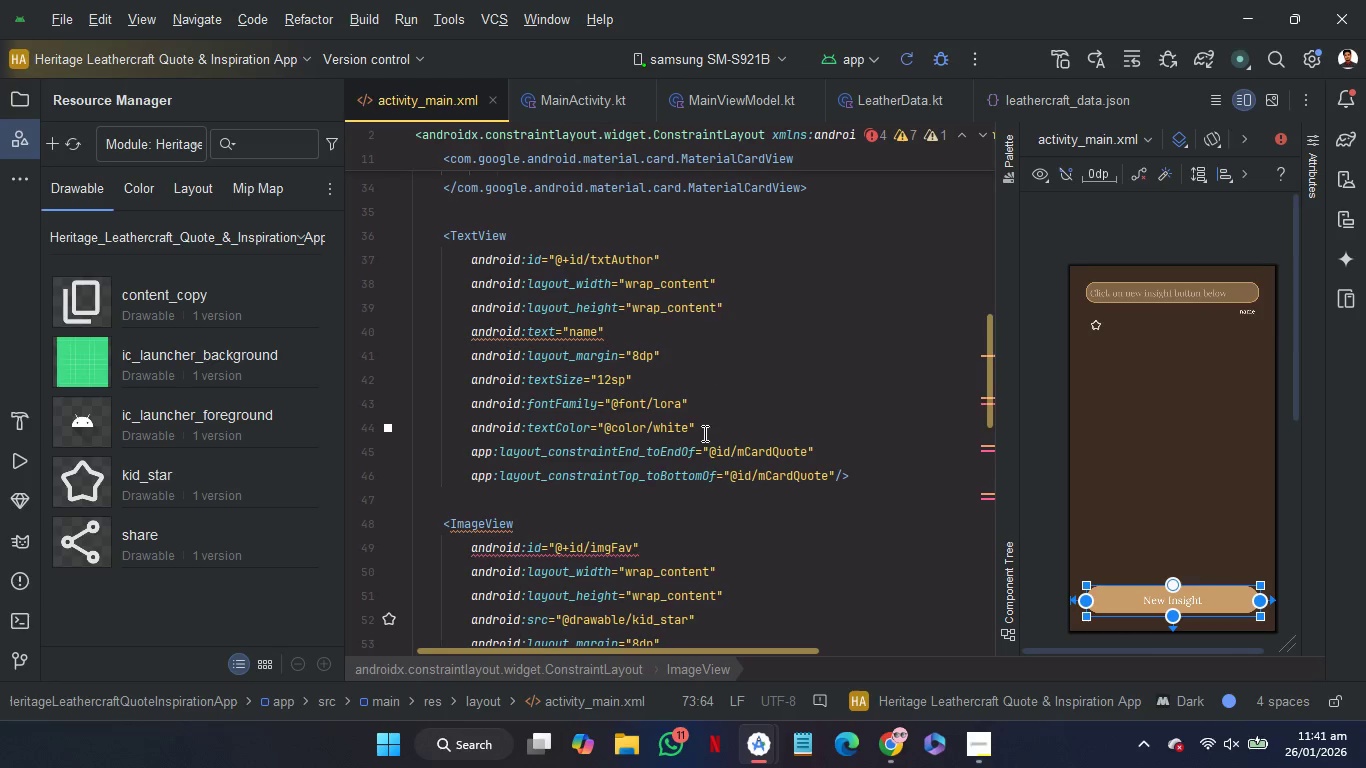 
scroll: coordinate [710, 506], scroll_direction: down, amount: 2.0
 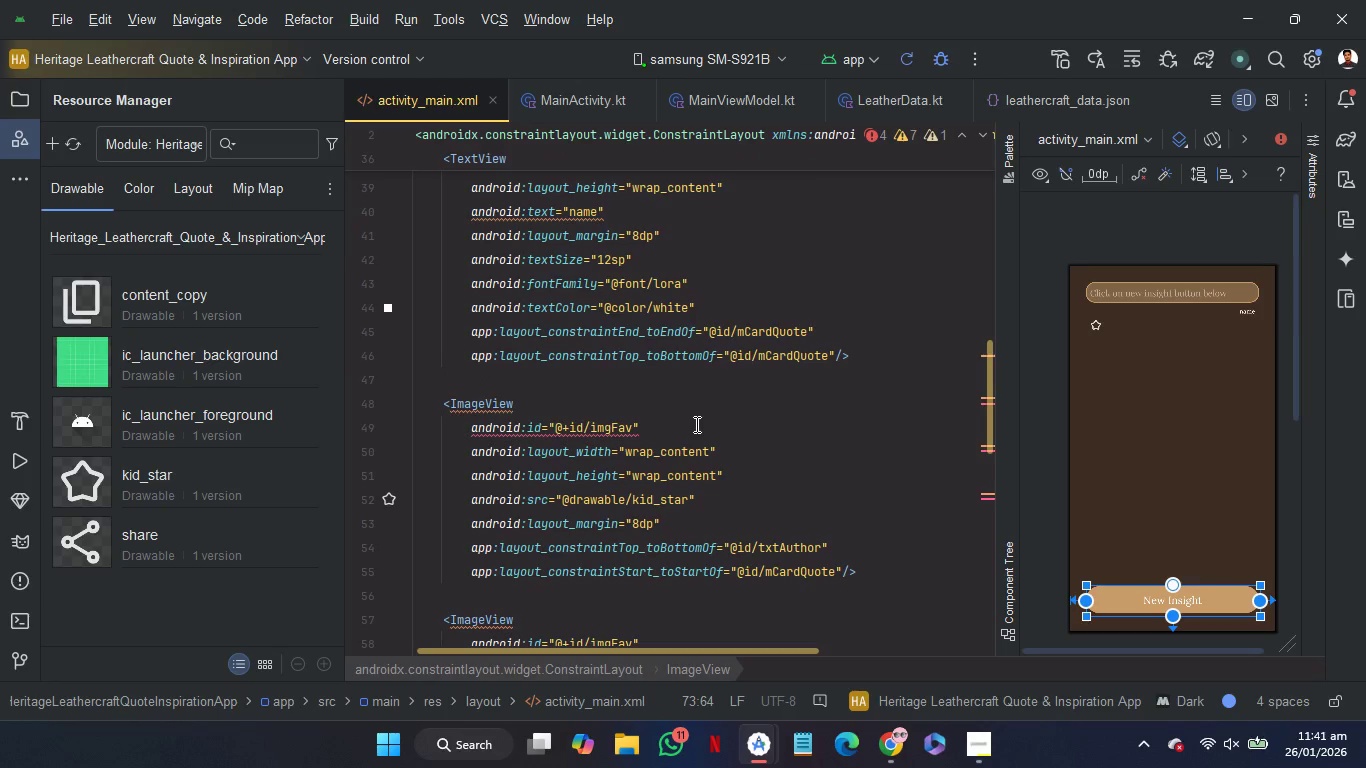 
left_click([695, 424])
 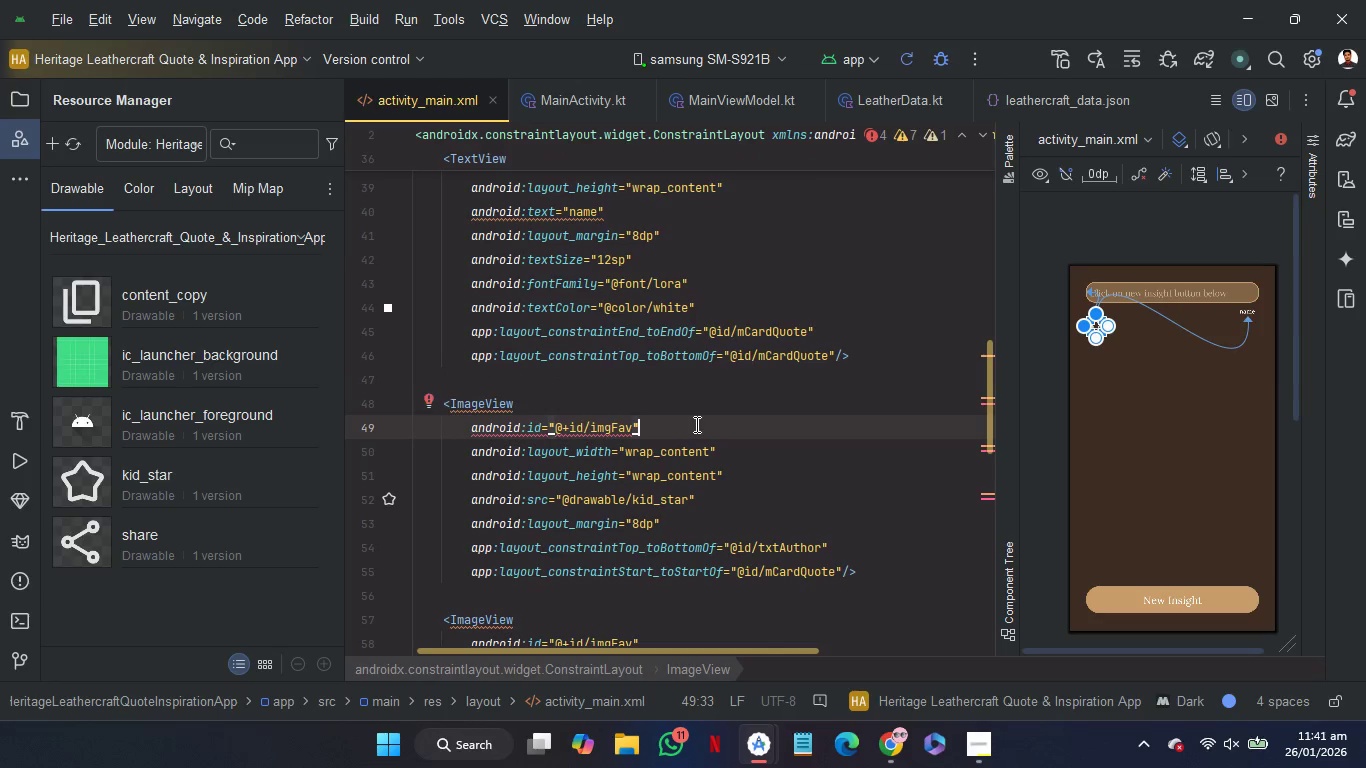 
key(ArrowLeft)
 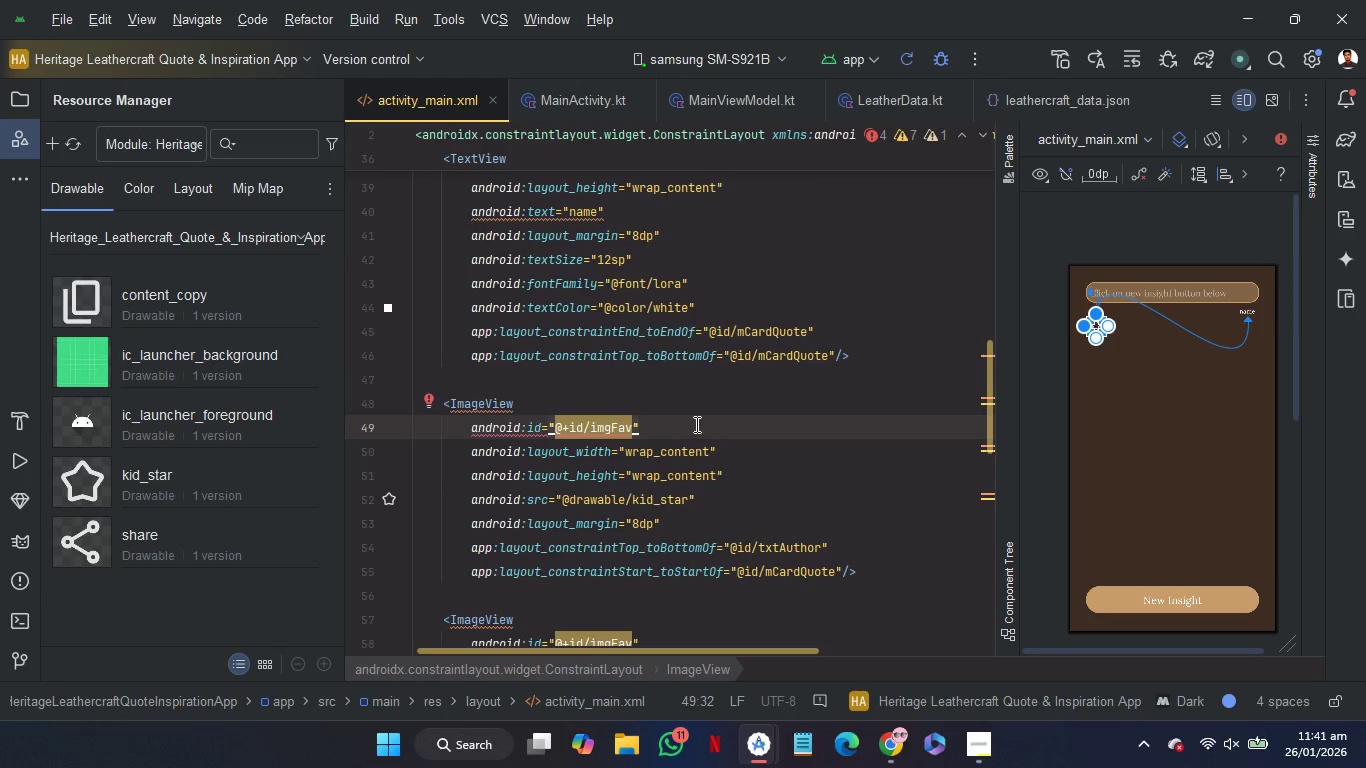 
key(Shift+ArrowLeft)
 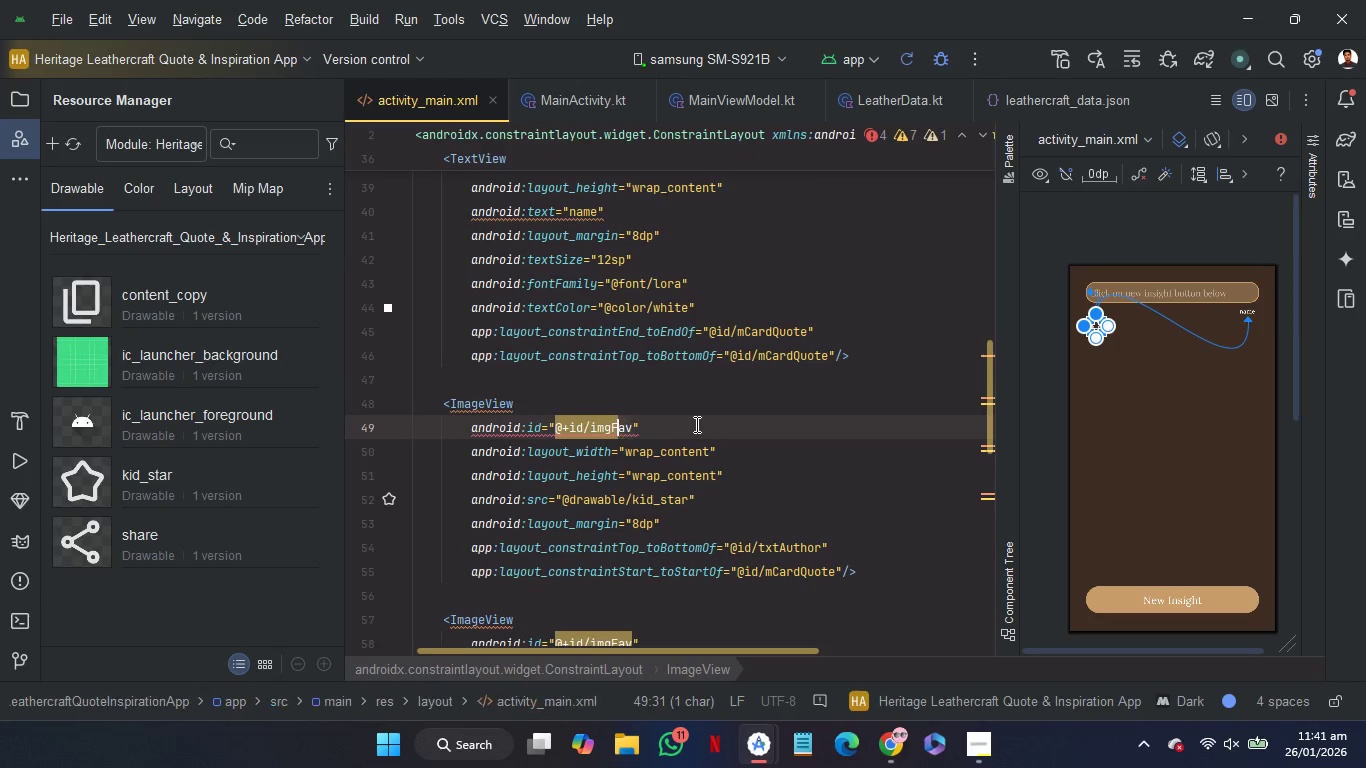 
key(Shift+ArrowLeft)
 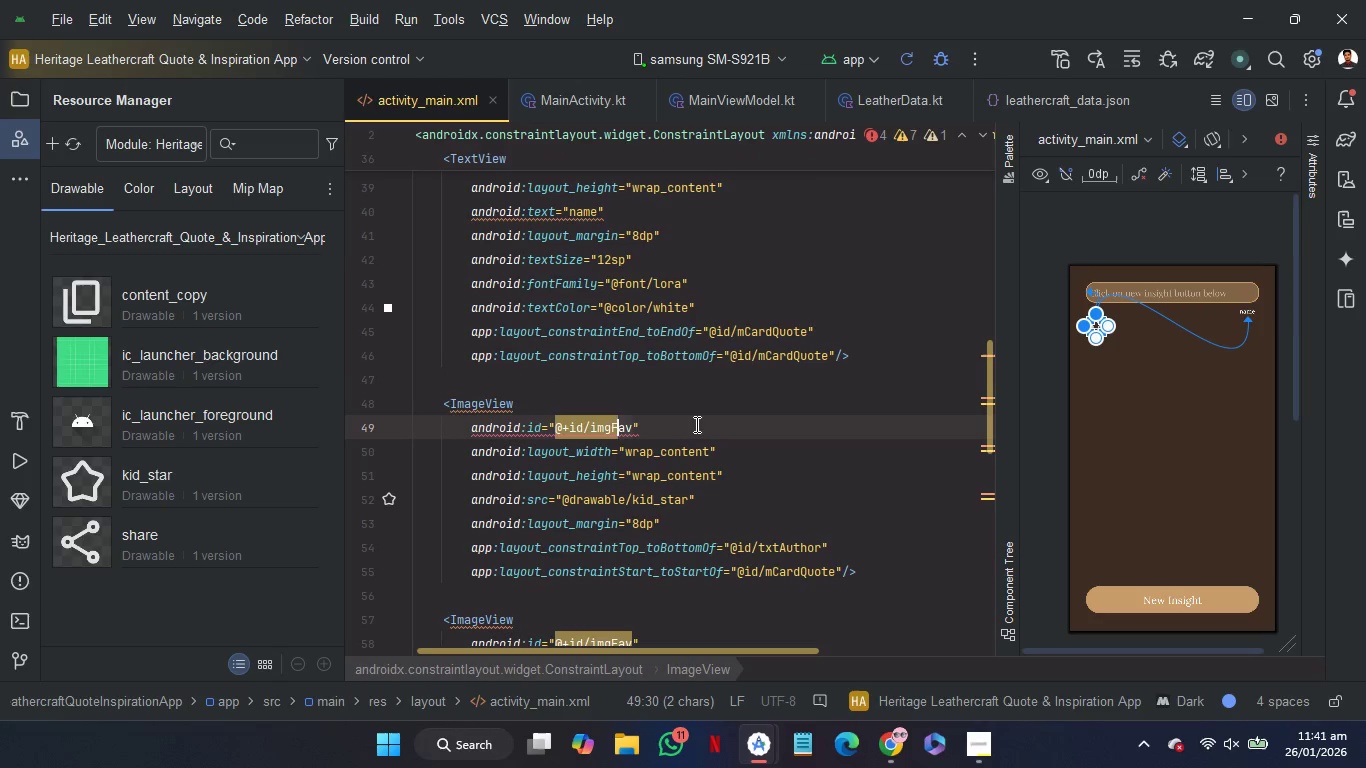 
key(Shift+ArrowLeft)
 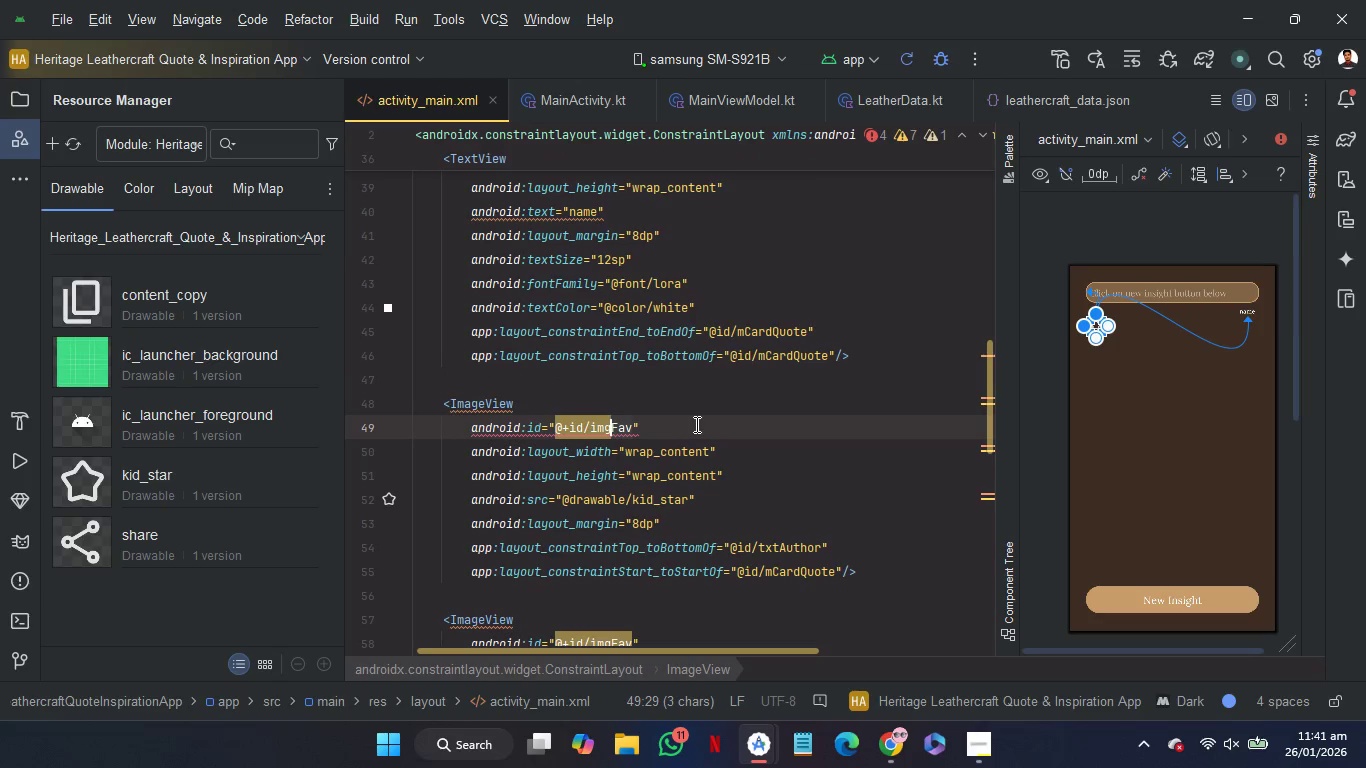 
type(Copy)
 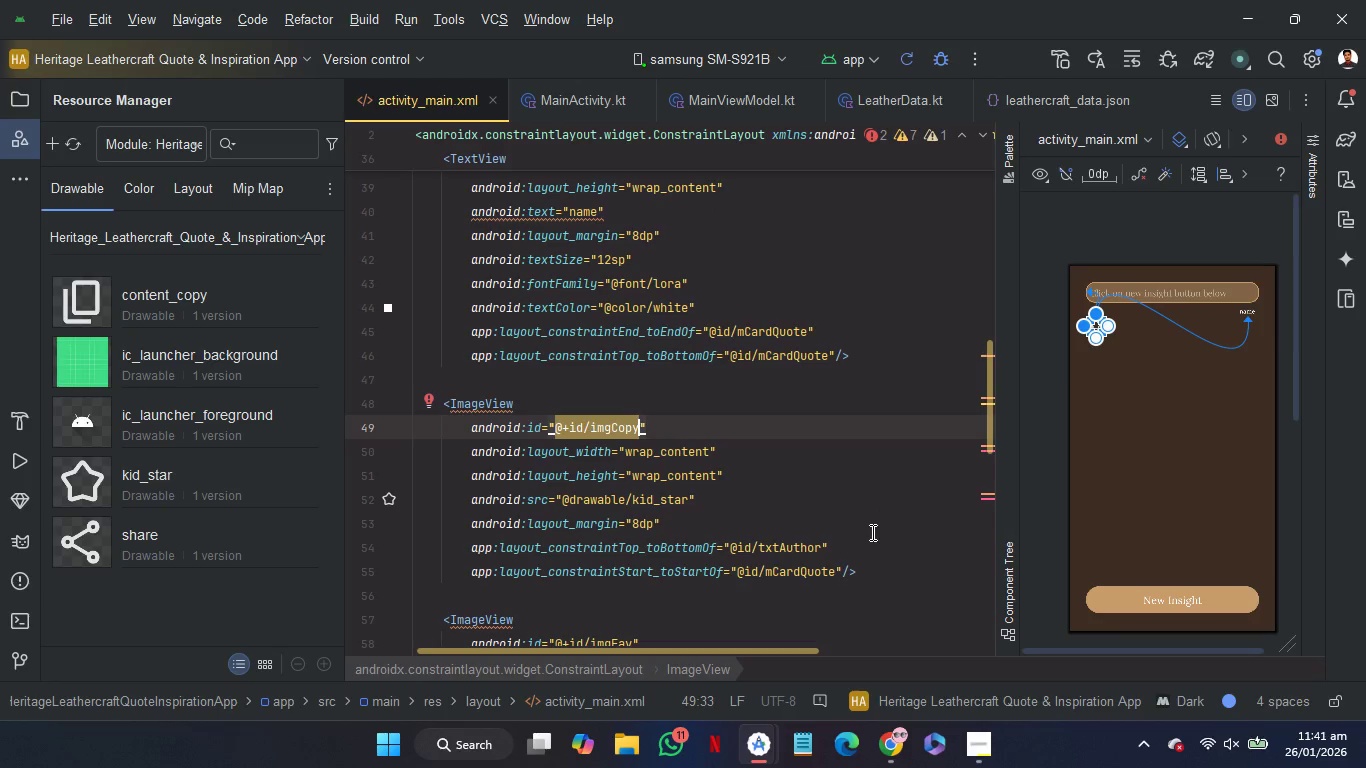 
scroll: coordinate [871, 532], scroll_direction: down, amount: 2.0
 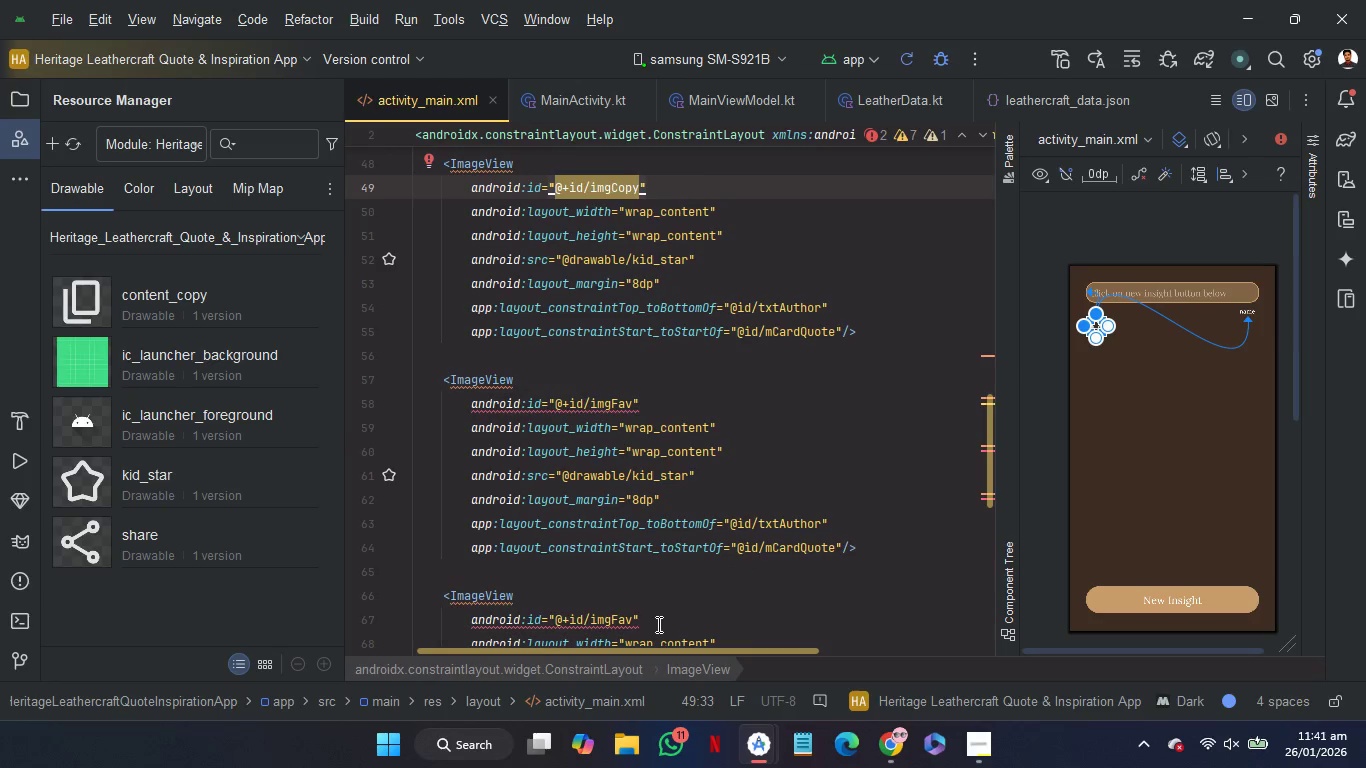 
left_click([663, 623])
 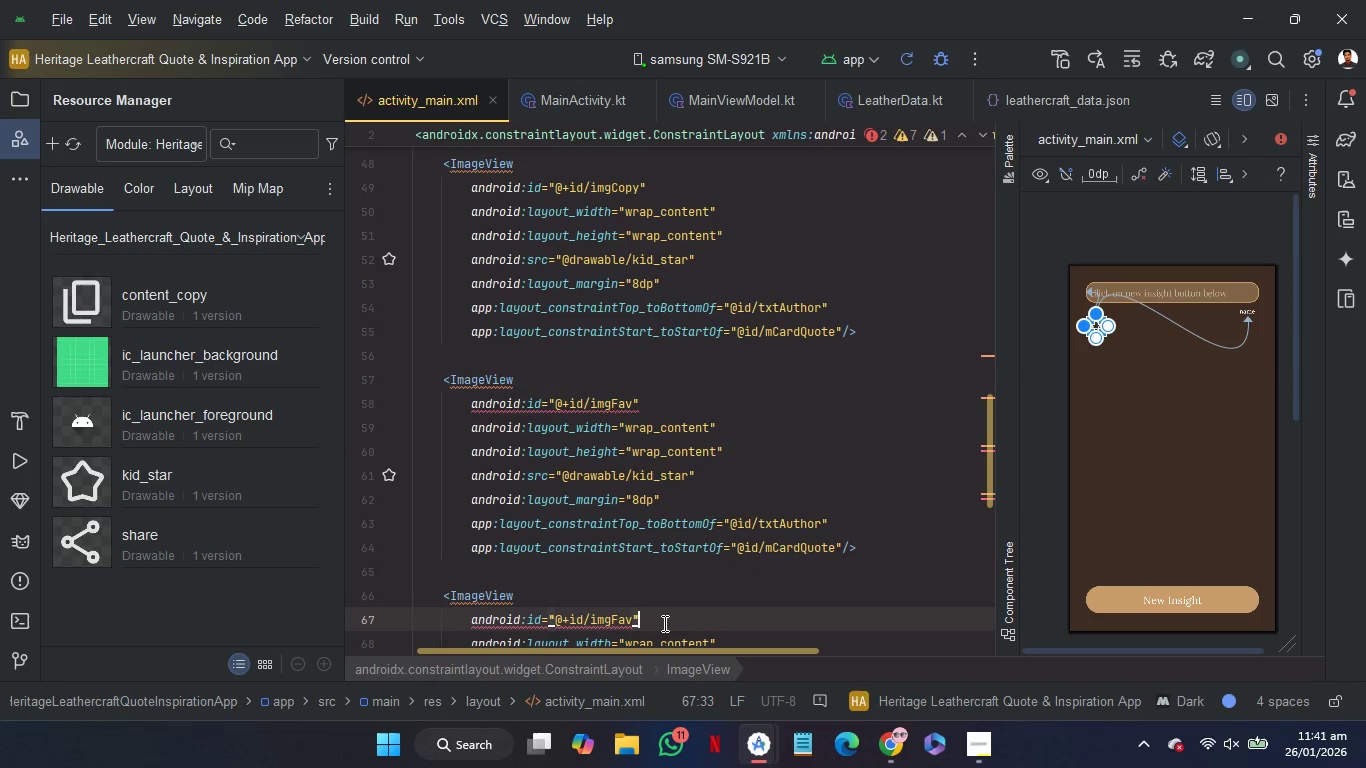 
key(ArrowLeft)
 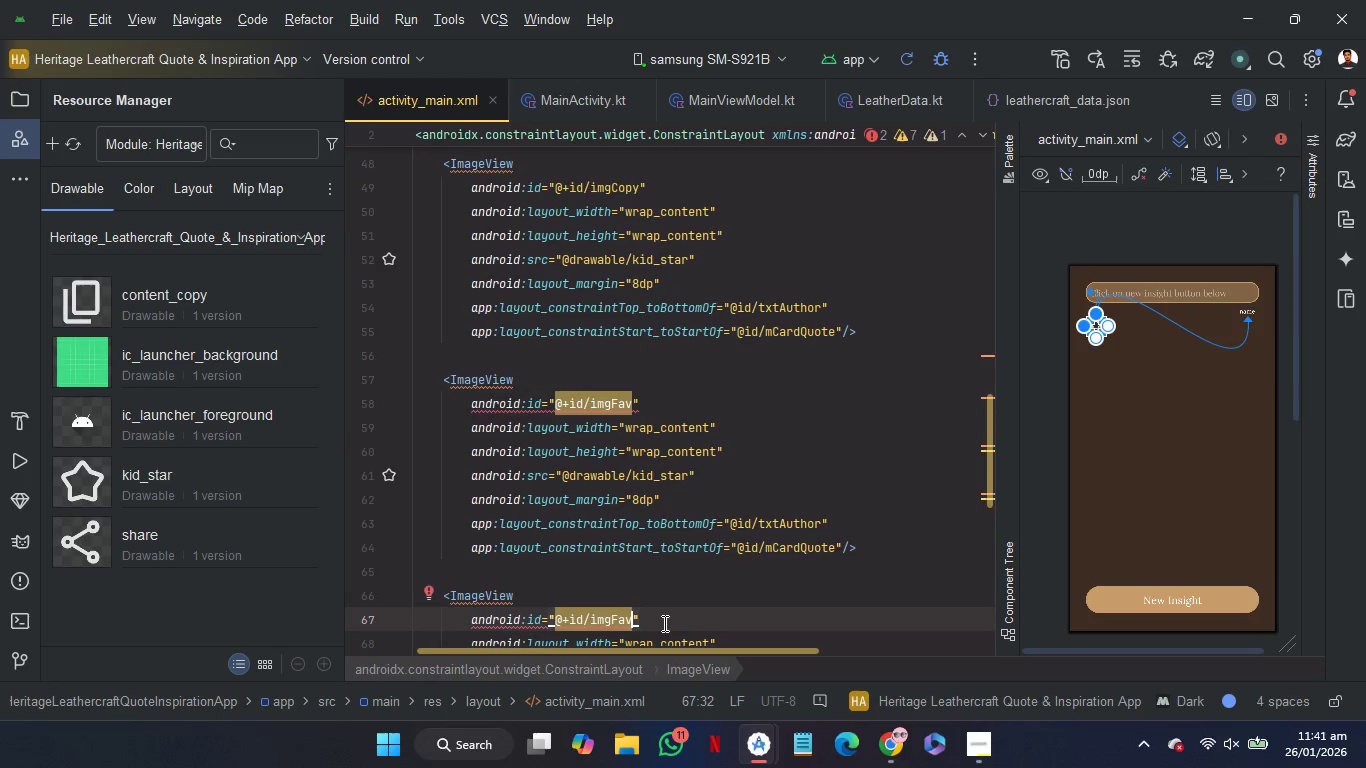 
key(Shift+ArrowLeft)
 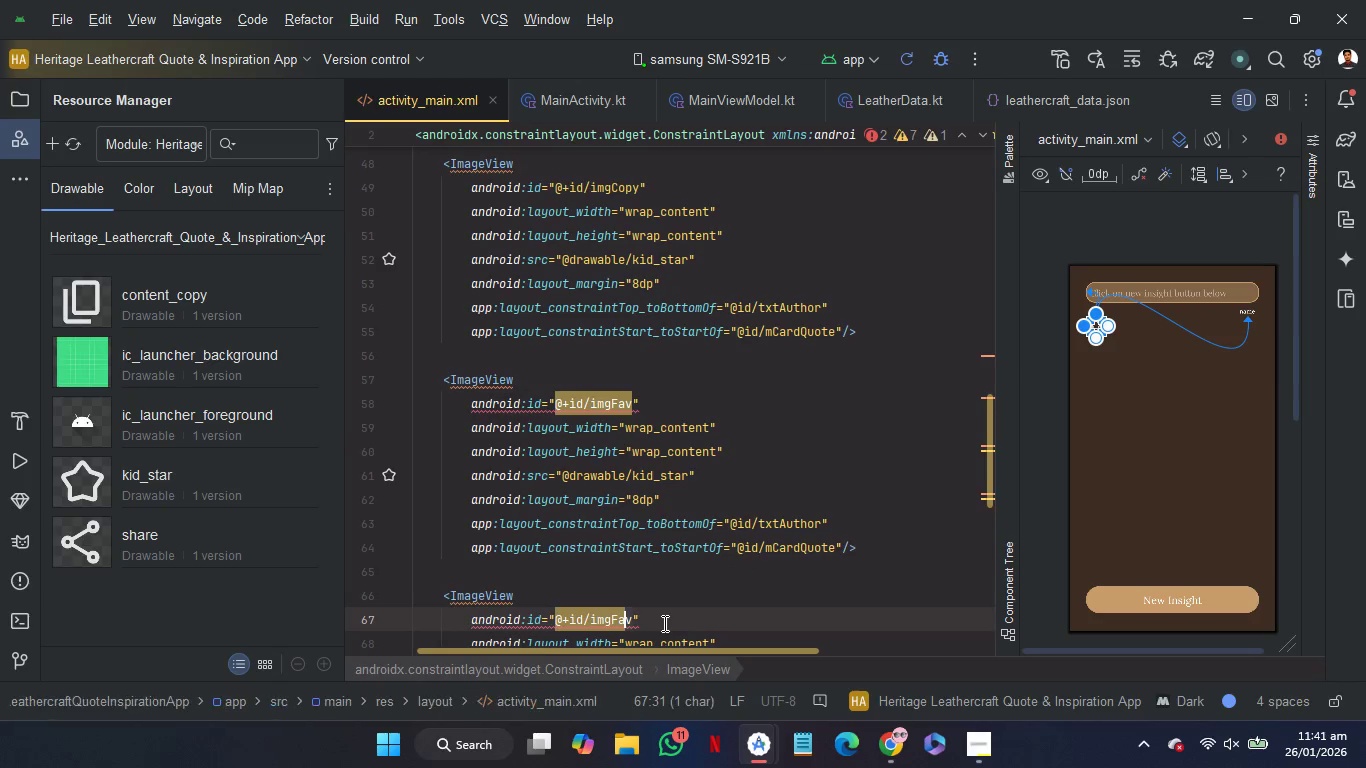 
key(Shift+ArrowLeft)
 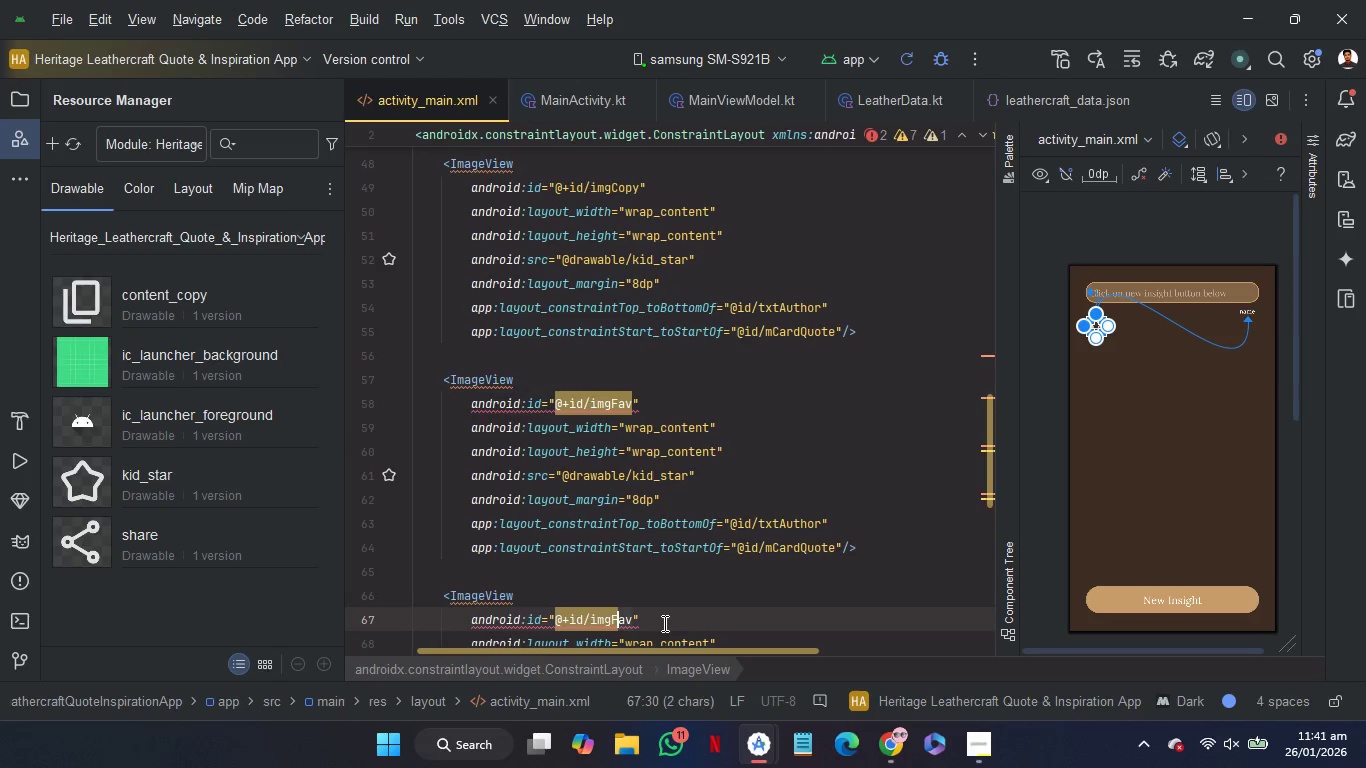 
key(Shift+ArrowLeft)
 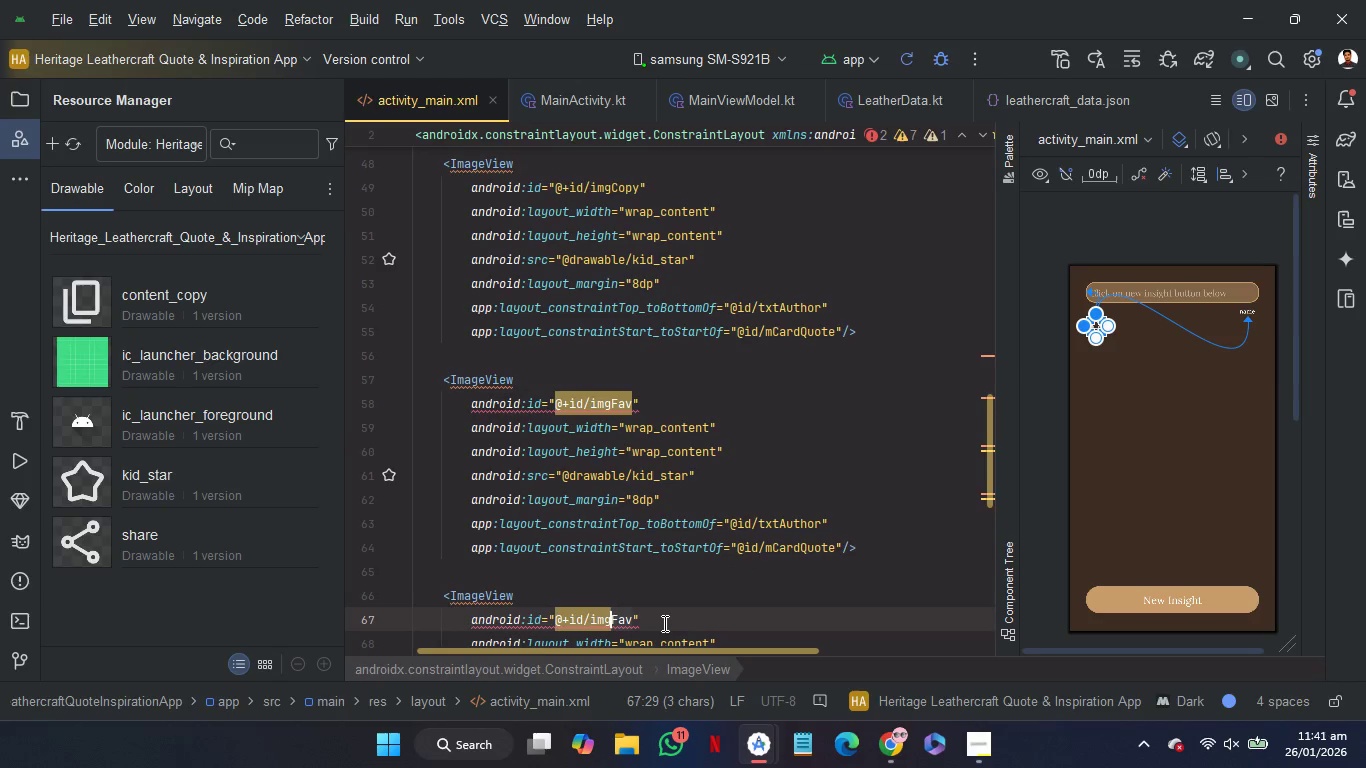 
type(Share)
 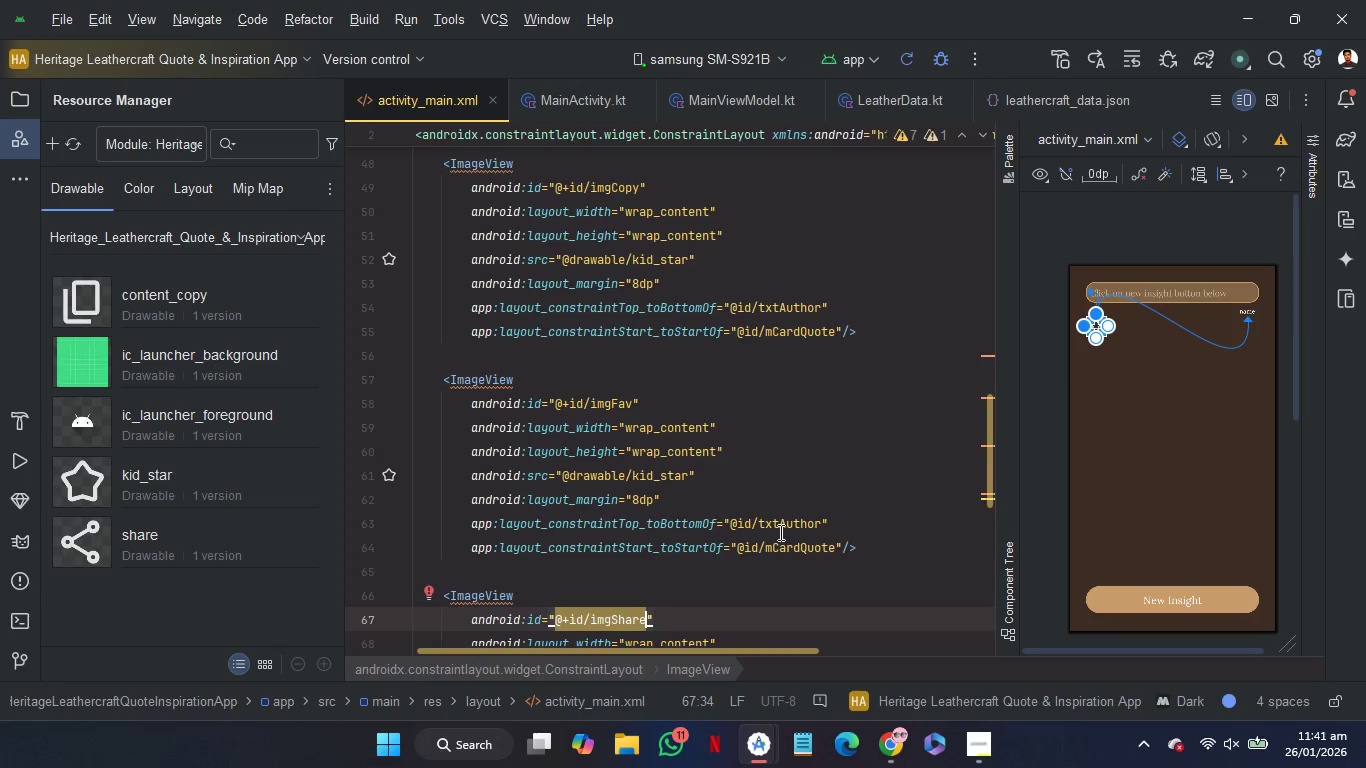 
scroll: coordinate [839, 506], scroll_direction: up, amount: 1.0
 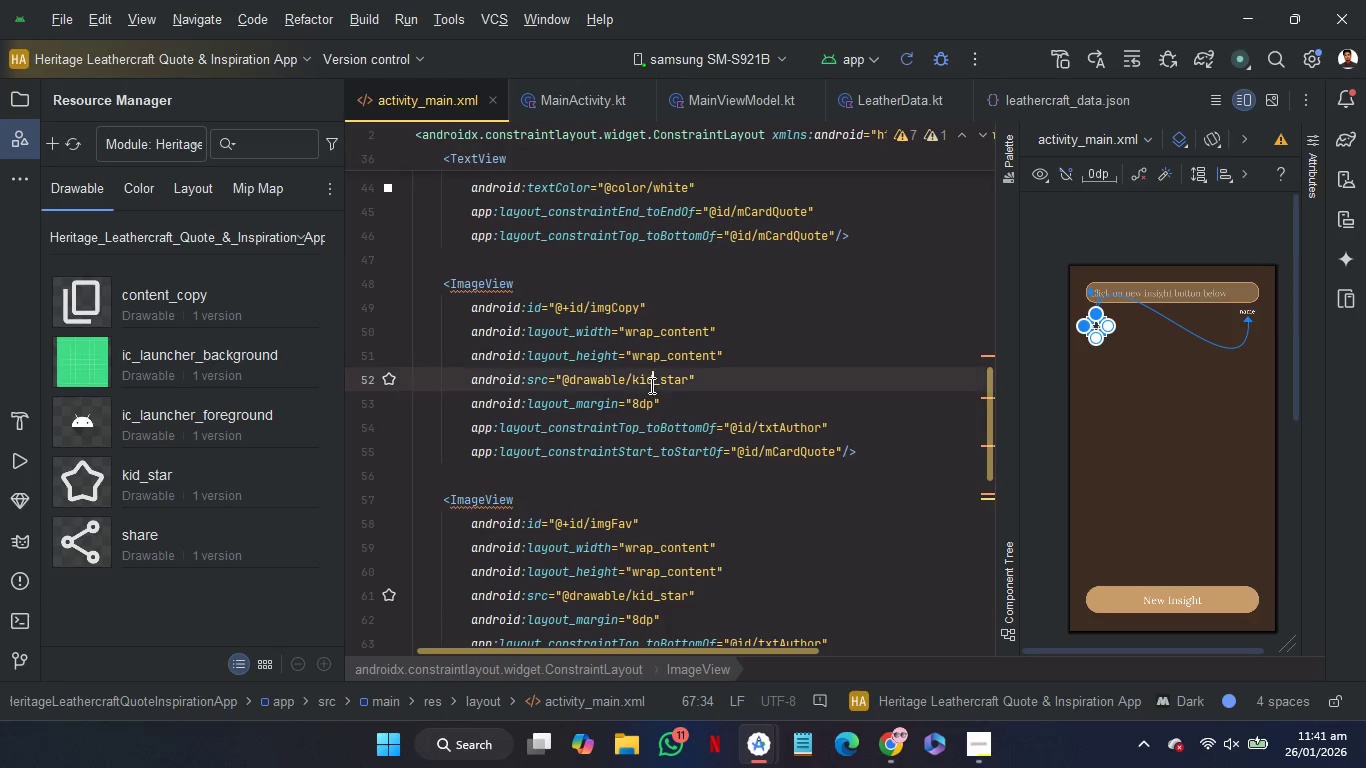 
double_click([650, 385])
 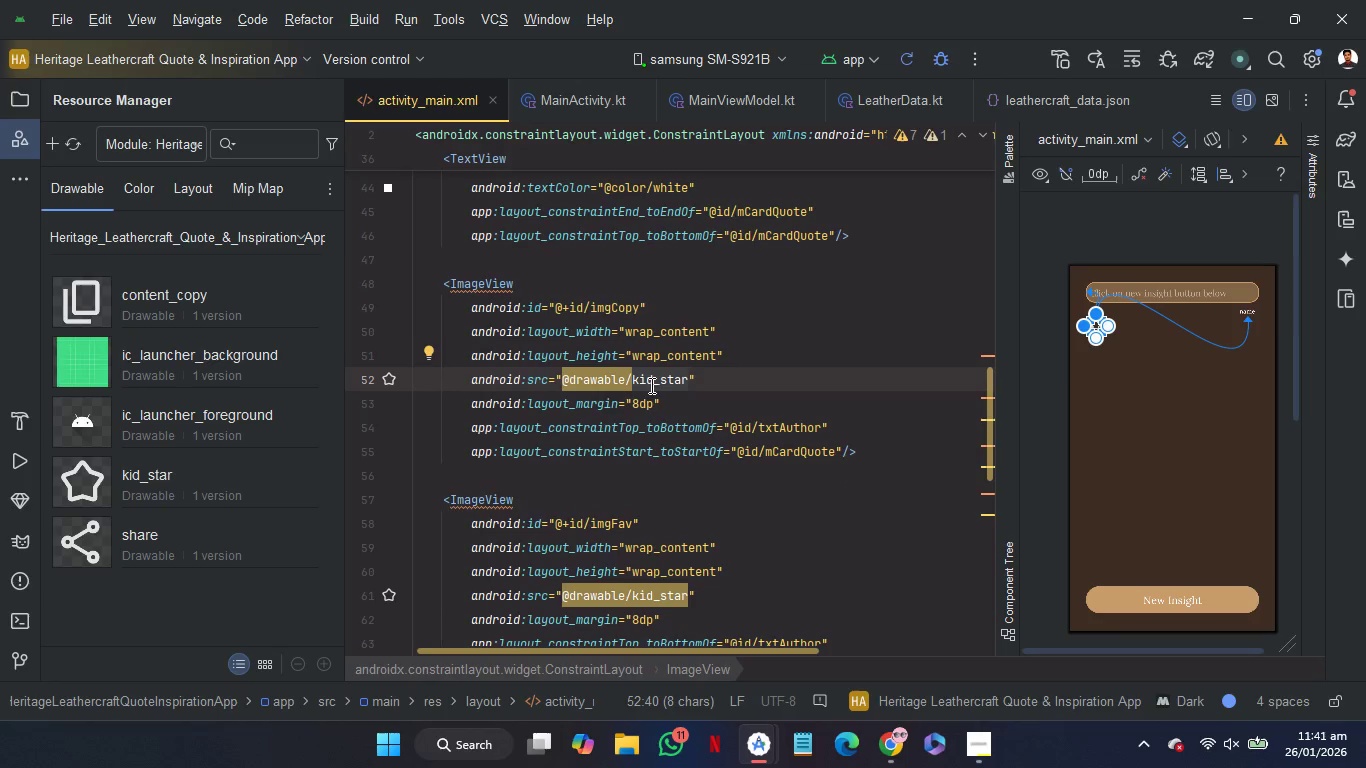 
type(co)
 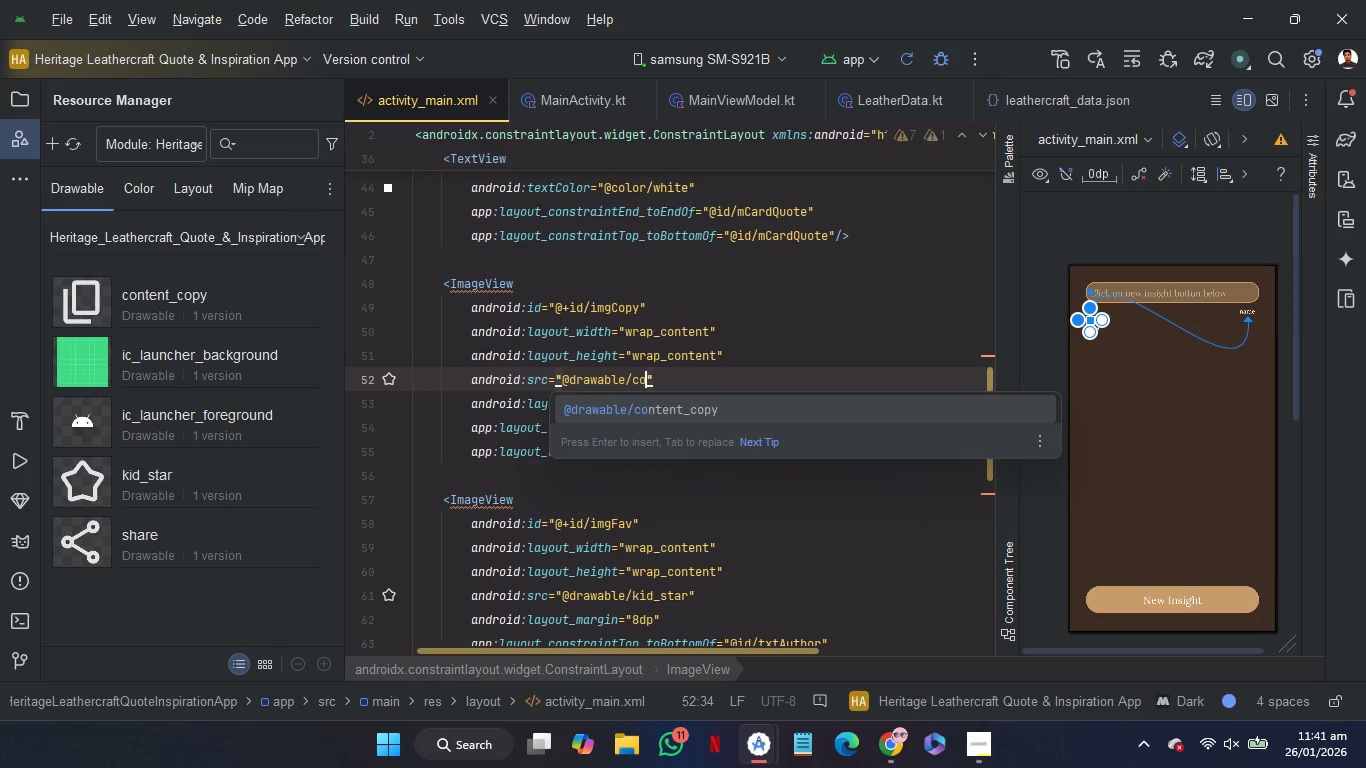 
key(Enter)
 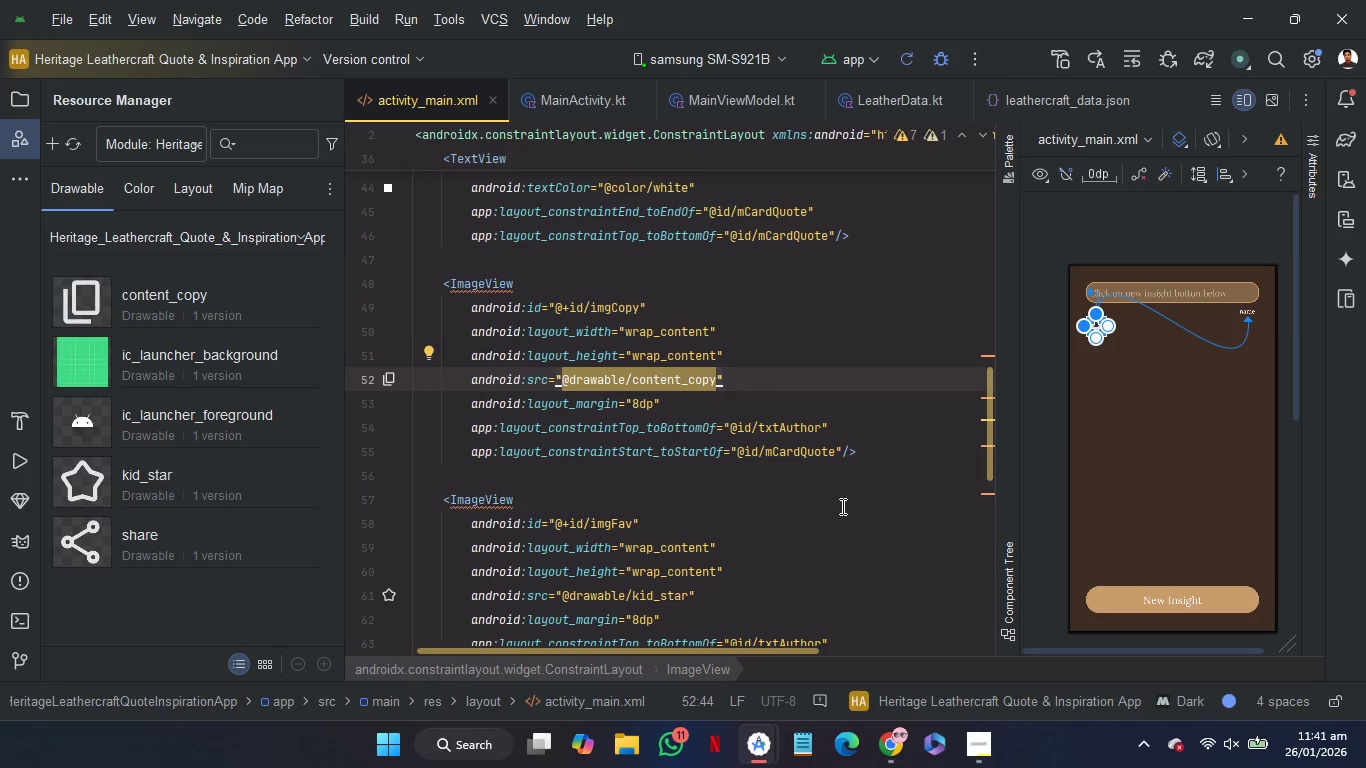 
scroll: coordinate [861, 511], scroll_direction: down, amount: 1.0
 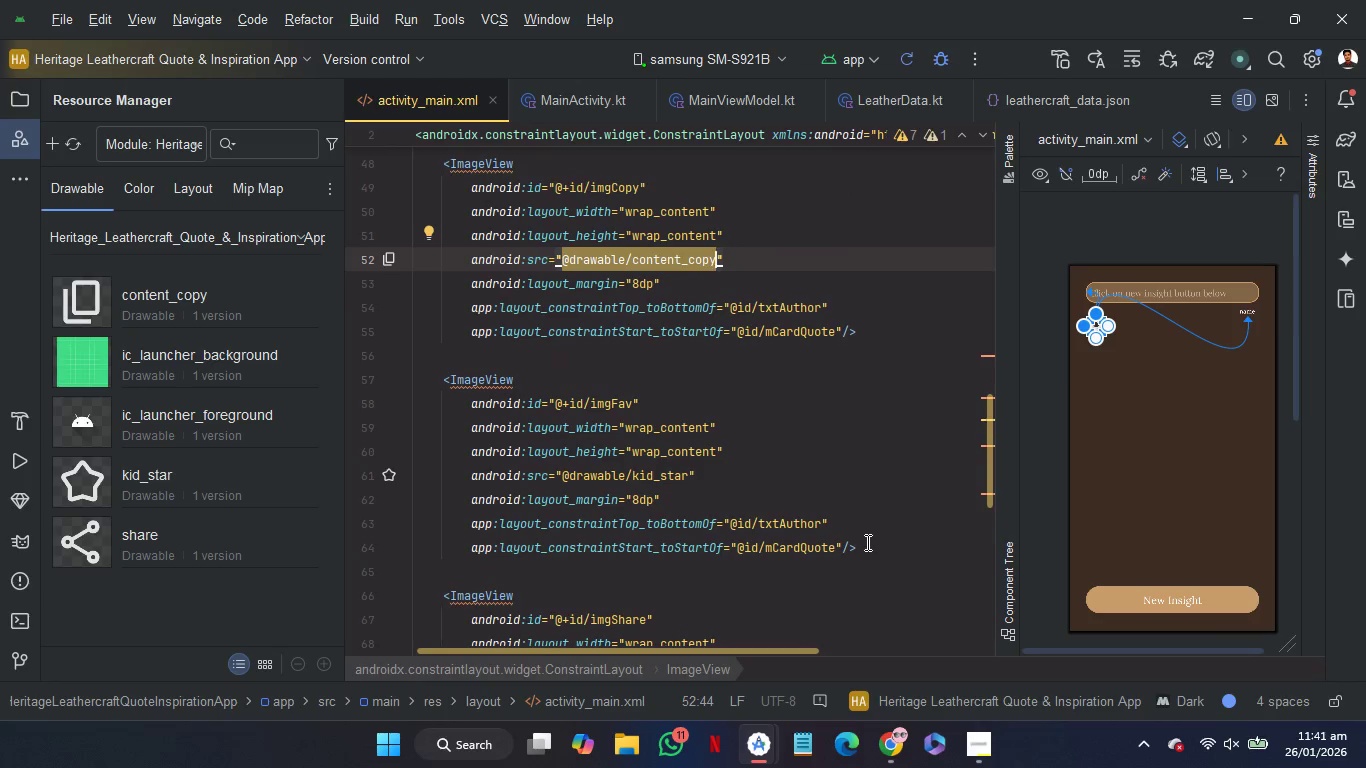 
wait(5.15)
 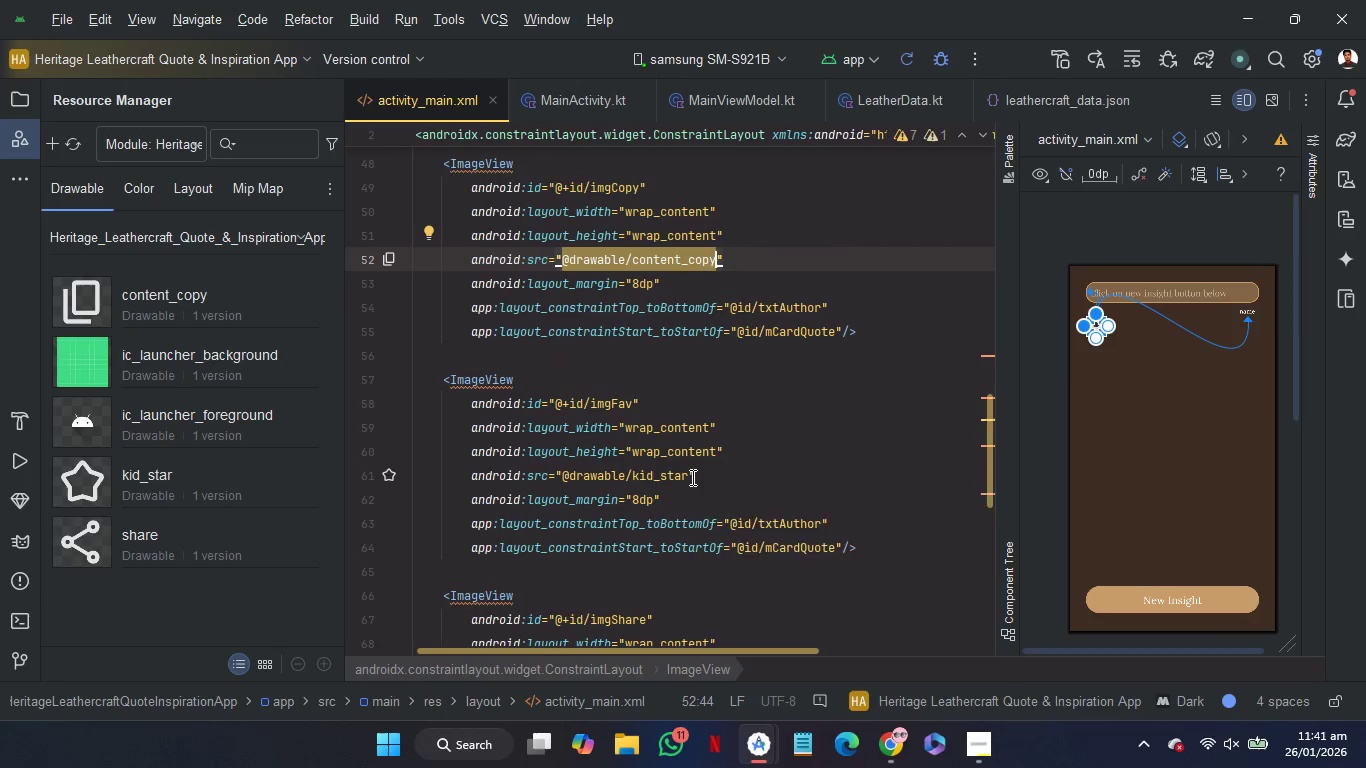 
left_click_drag(start_coordinate=[842, 547], to_coordinate=[676, 555])
 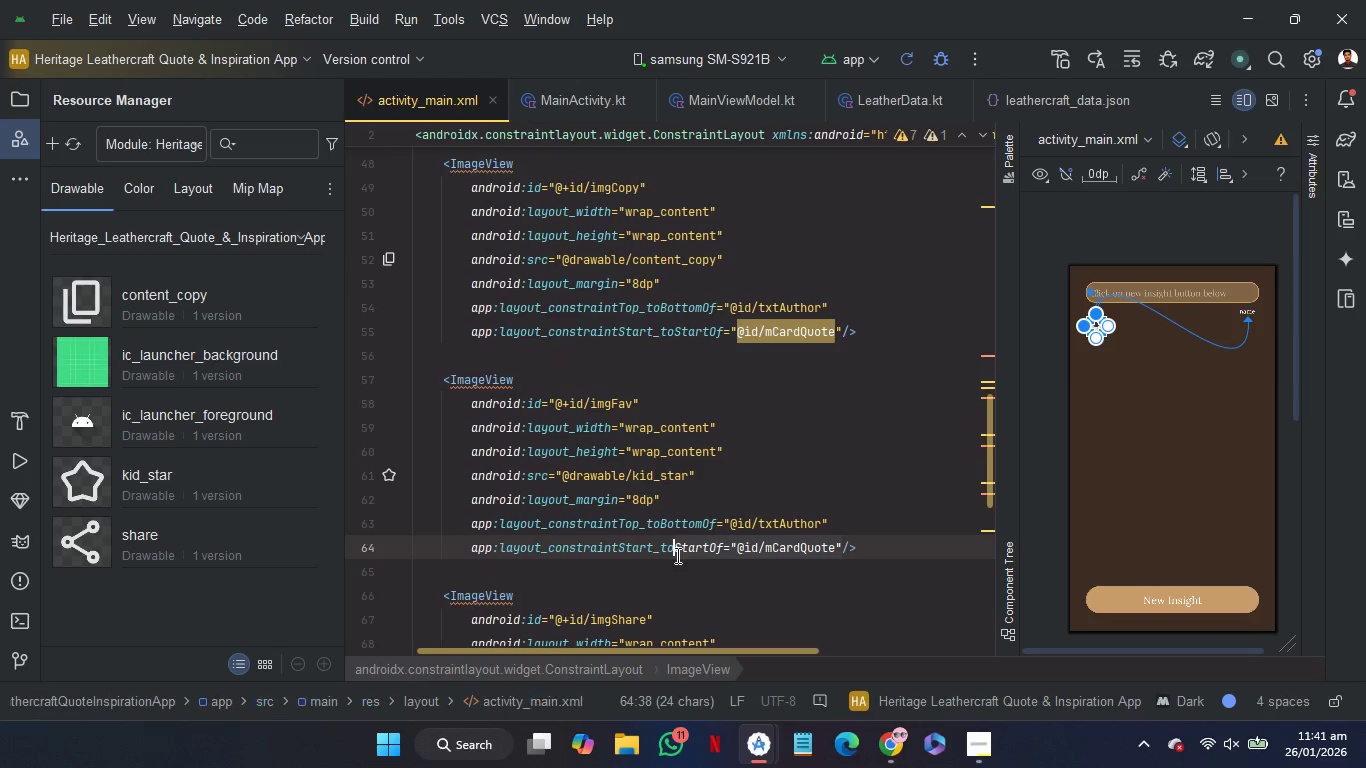 
key(Shift+E)
 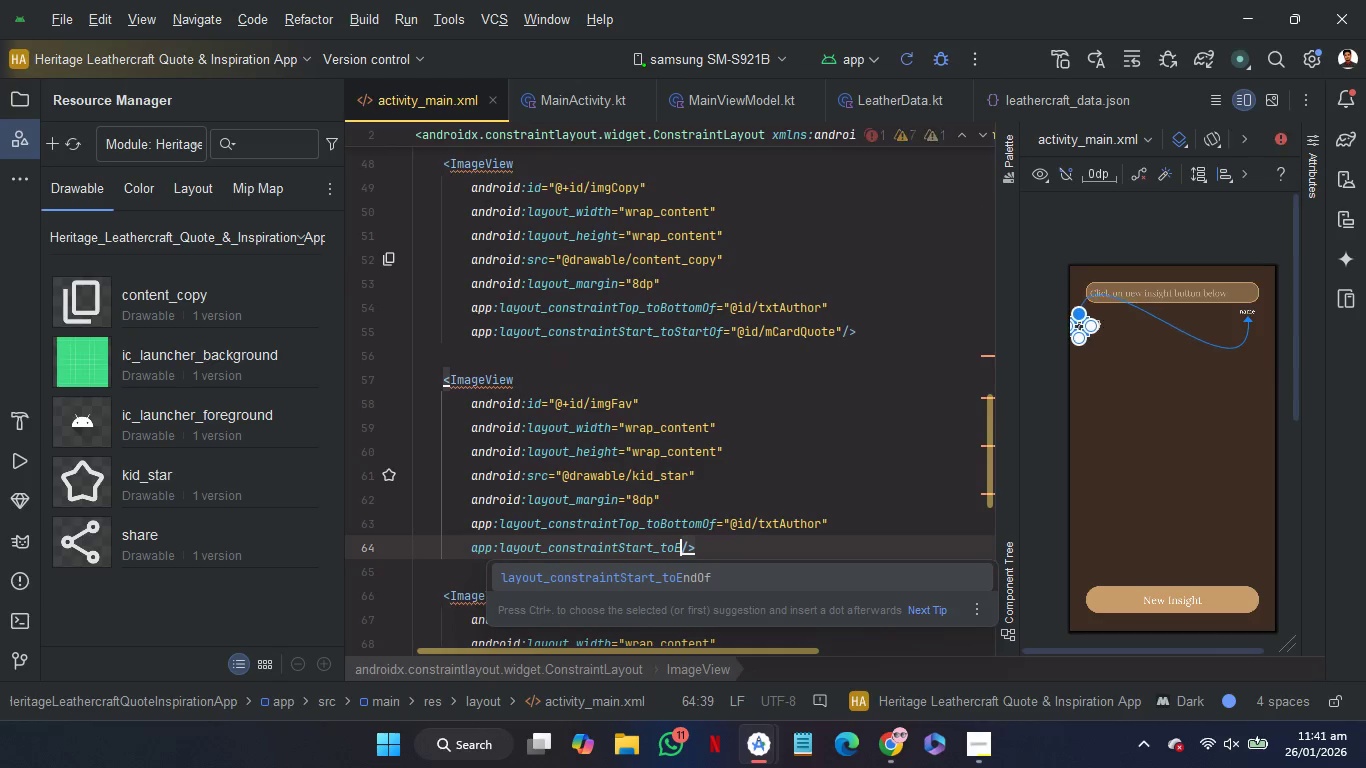 
key(Enter)
 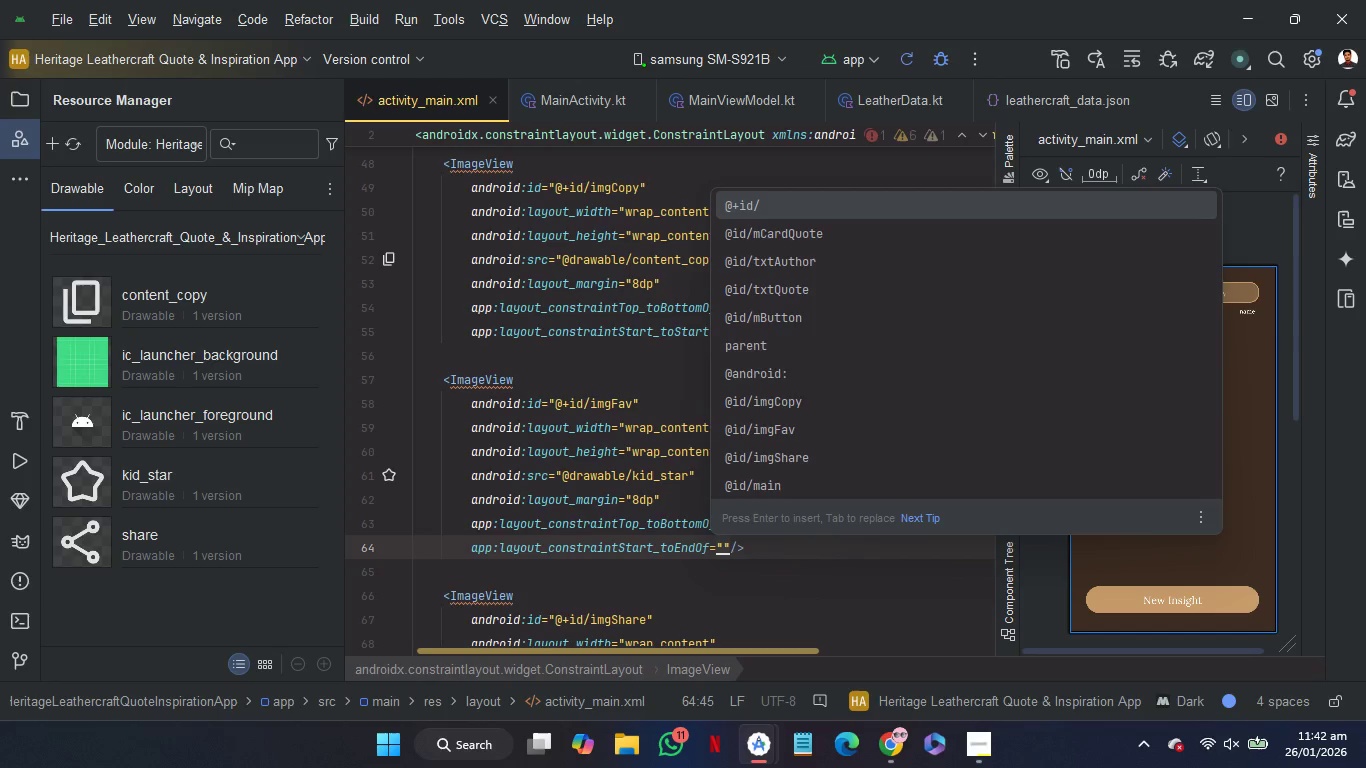 
key(I)
 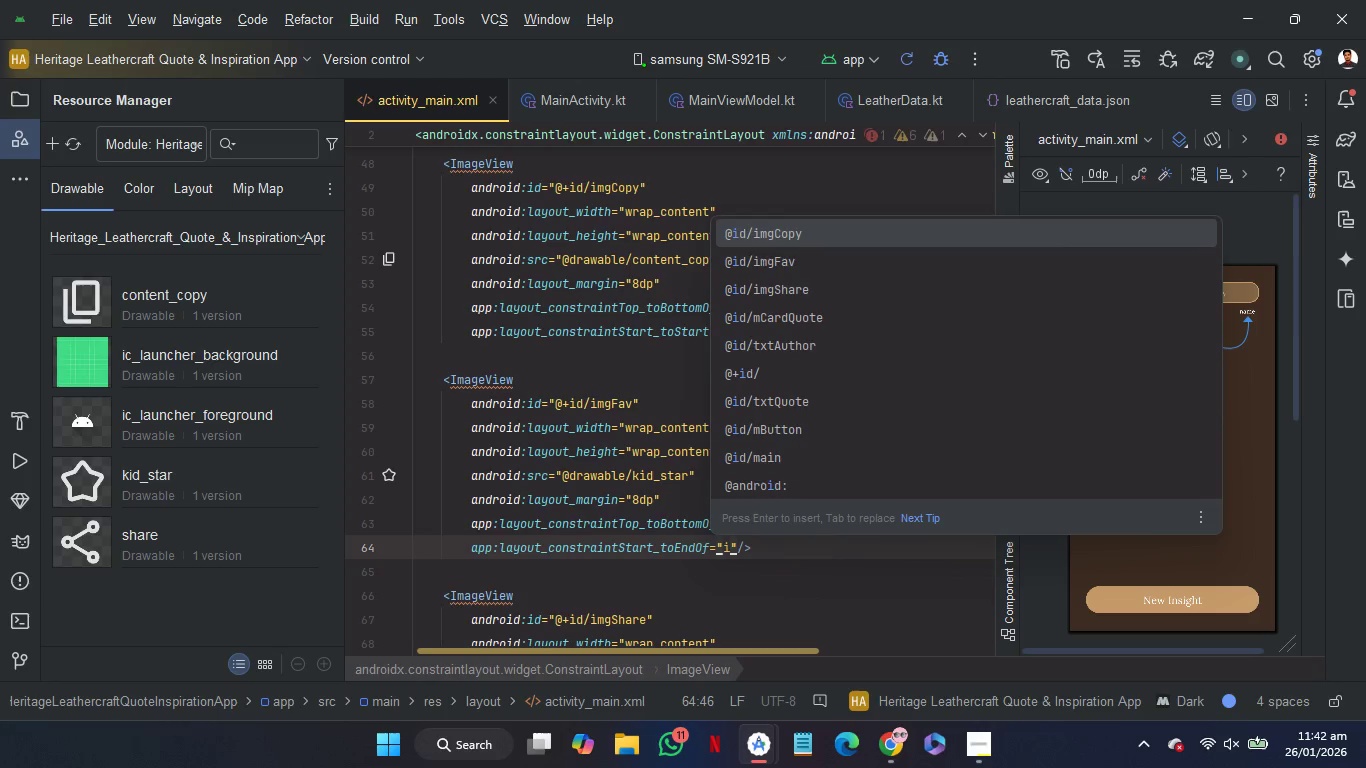 
key(ArrowDown)
 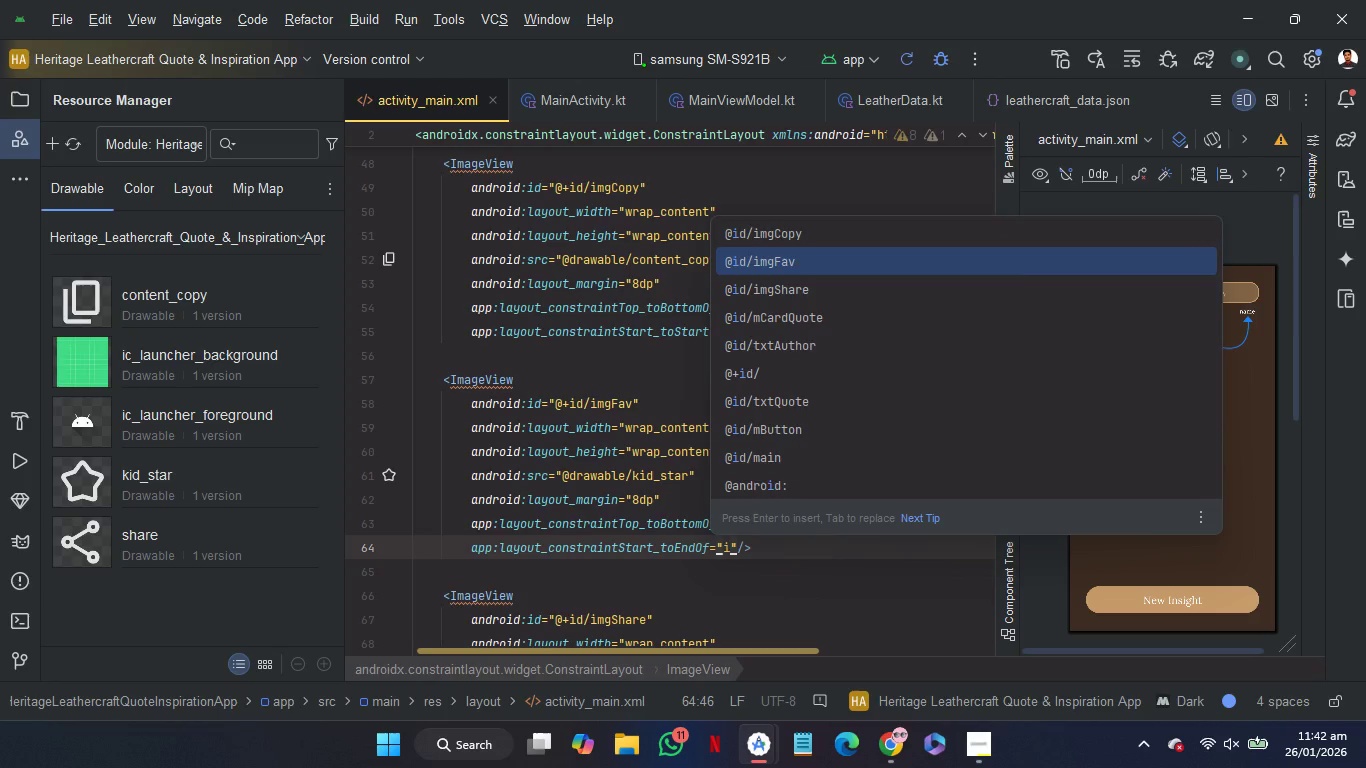 
key(ArrowUp)
 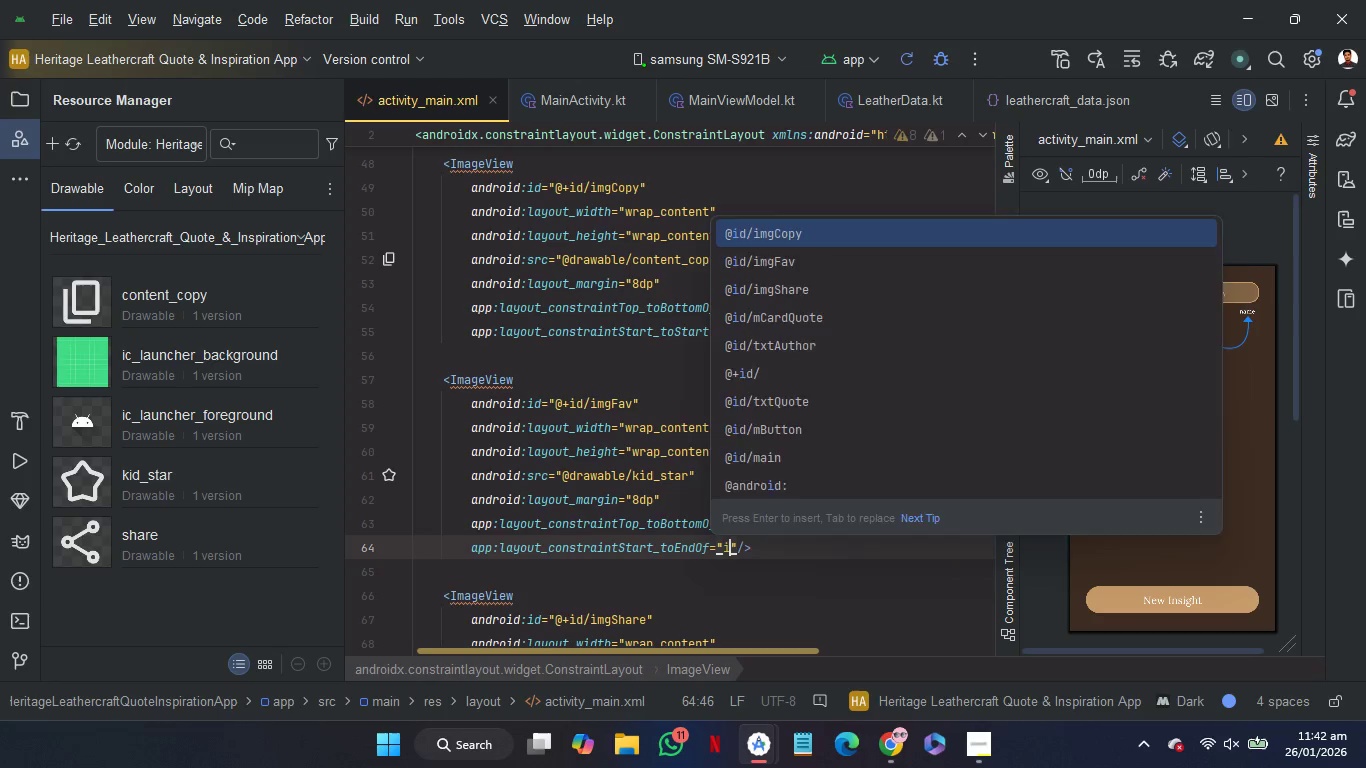 
key(Enter)
 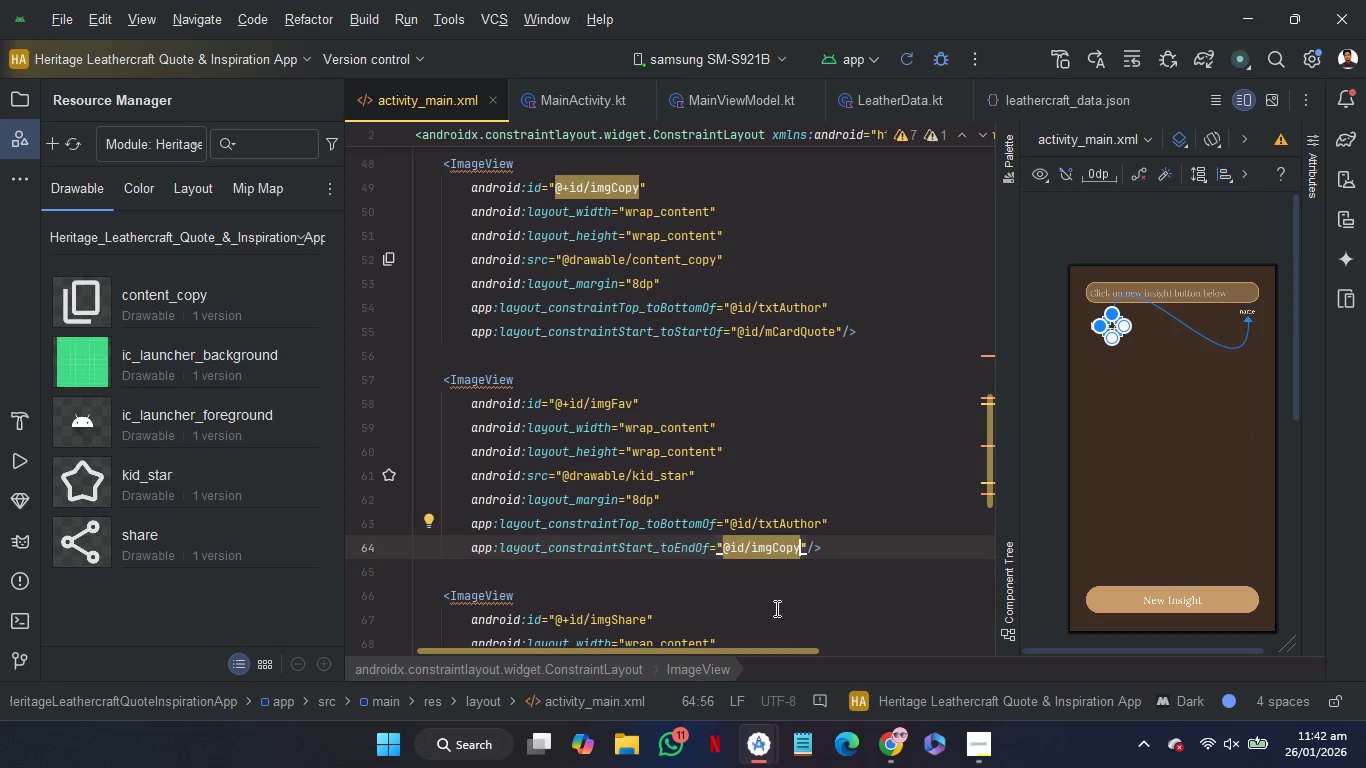 
scroll: coordinate [825, 605], scroll_direction: down, amount: 1.0
 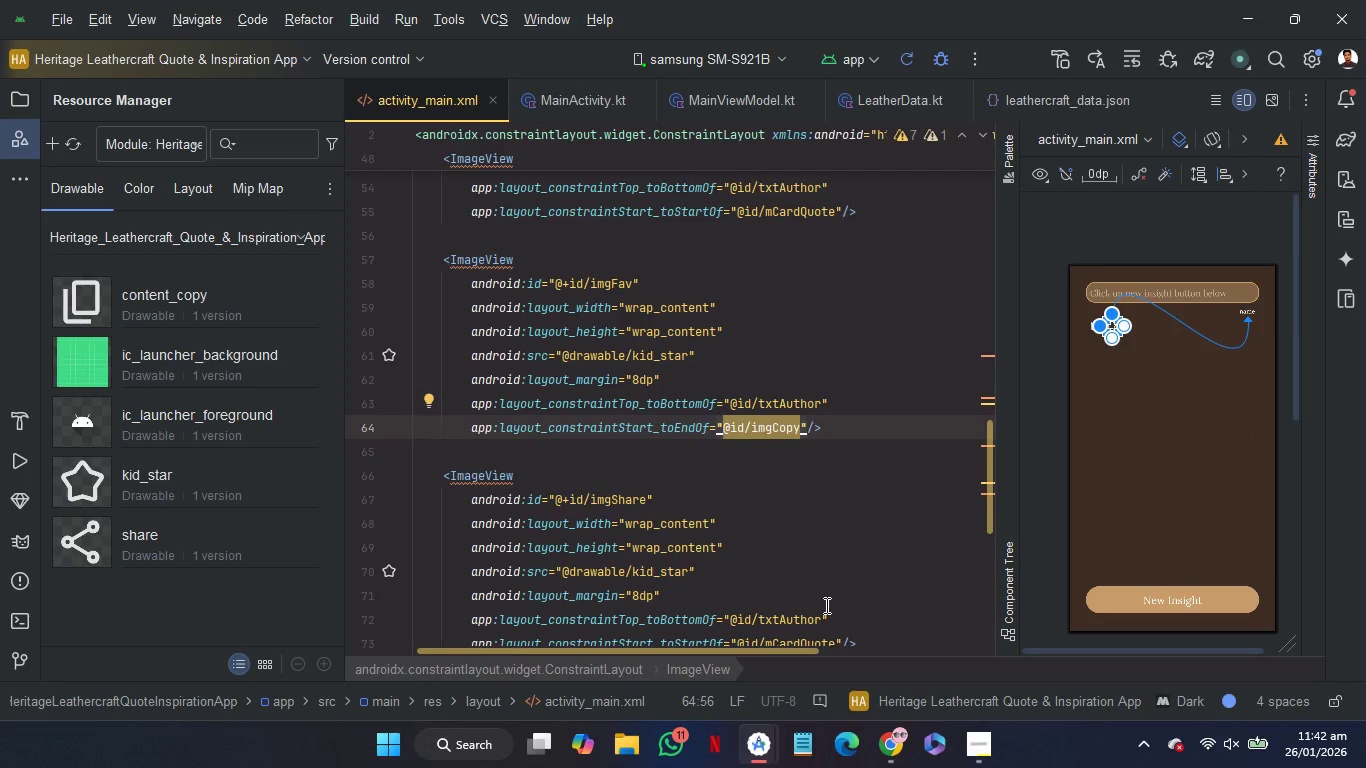 
scroll: coordinate [825, 605], scroll_direction: none, amount: 0.0
 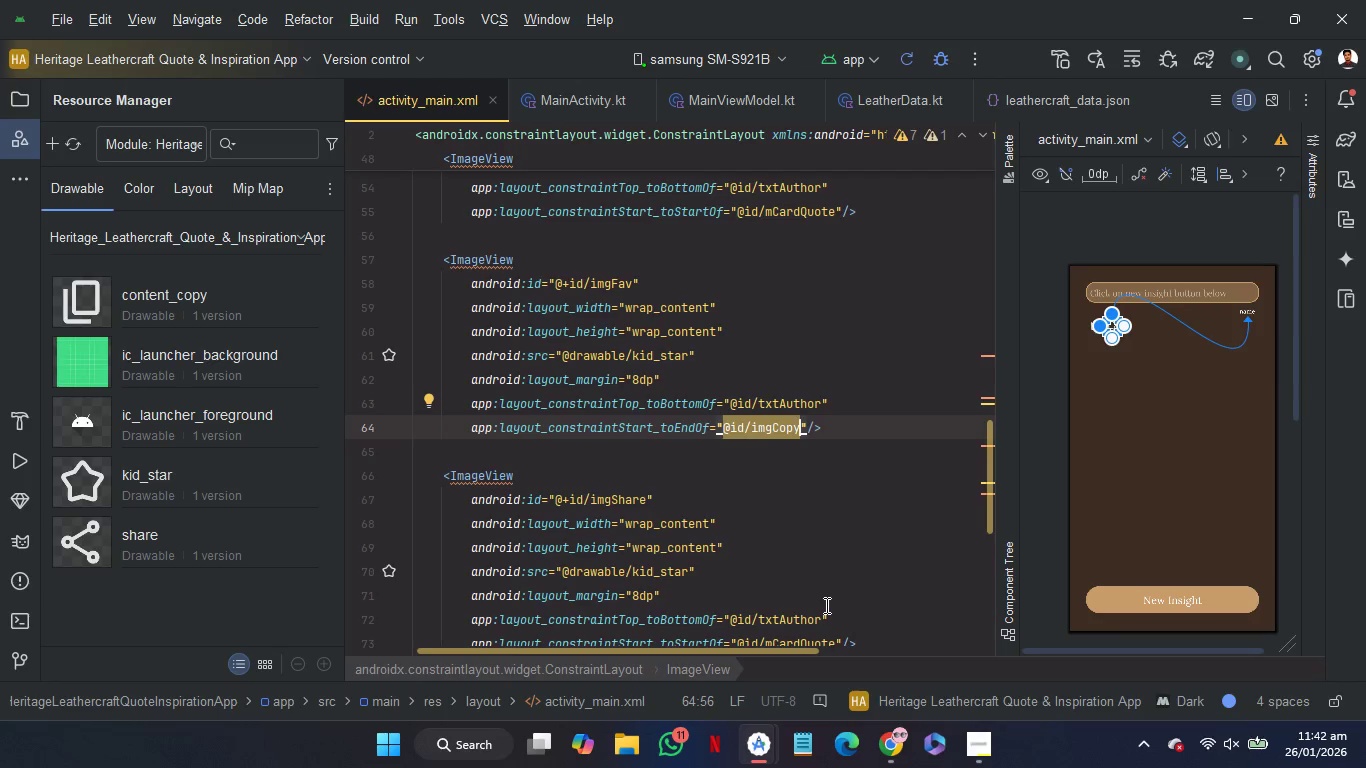 
left_click([876, 214])
 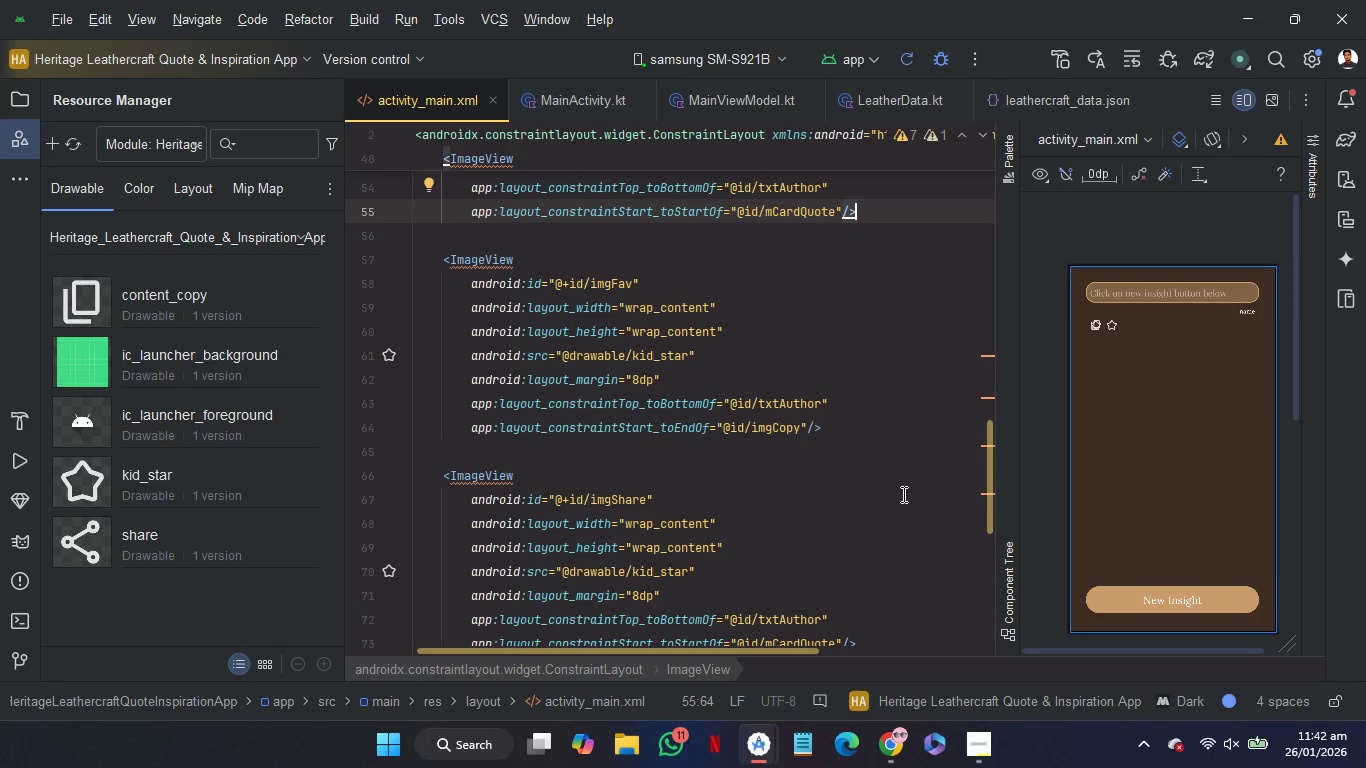 
scroll: coordinate [902, 494], scroll_direction: down, amount: 2.0
 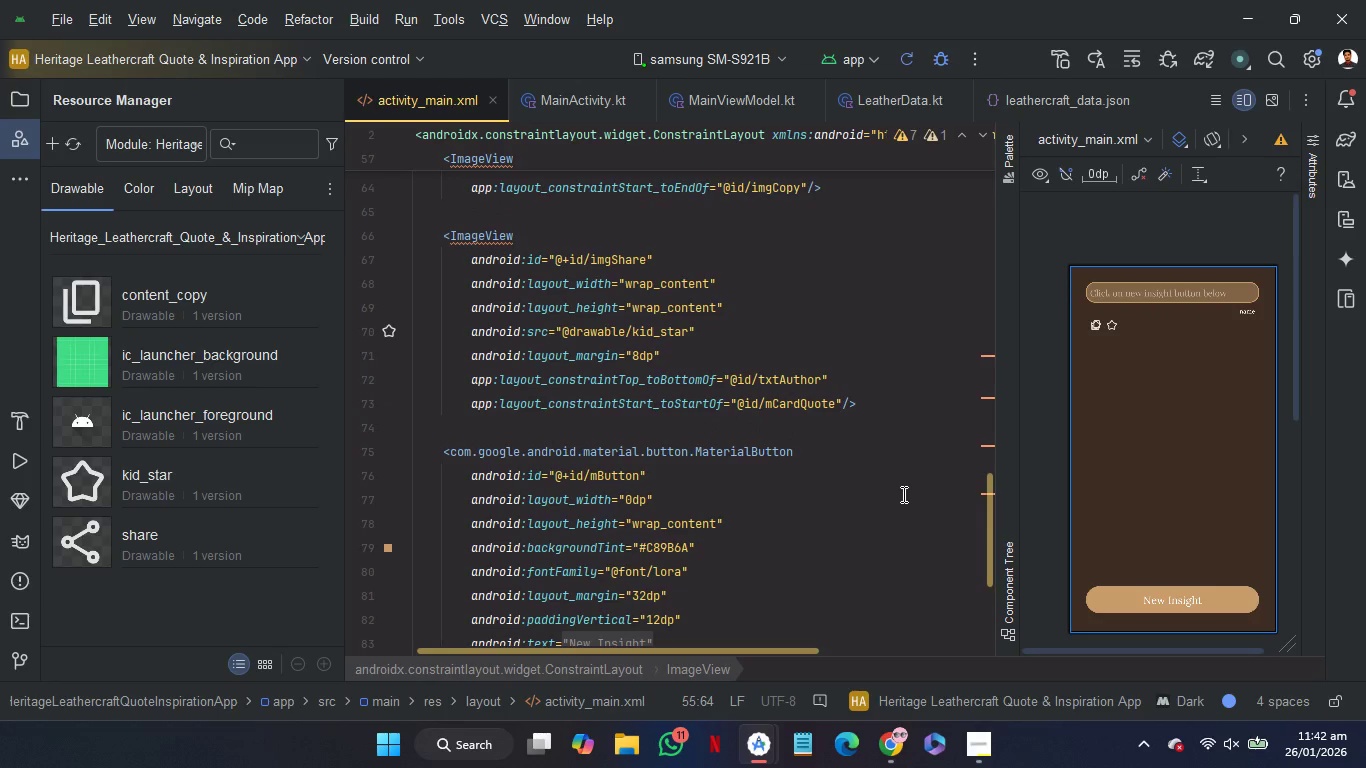 
scroll: coordinate [902, 494], scroll_direction: up, amount: 1.0
 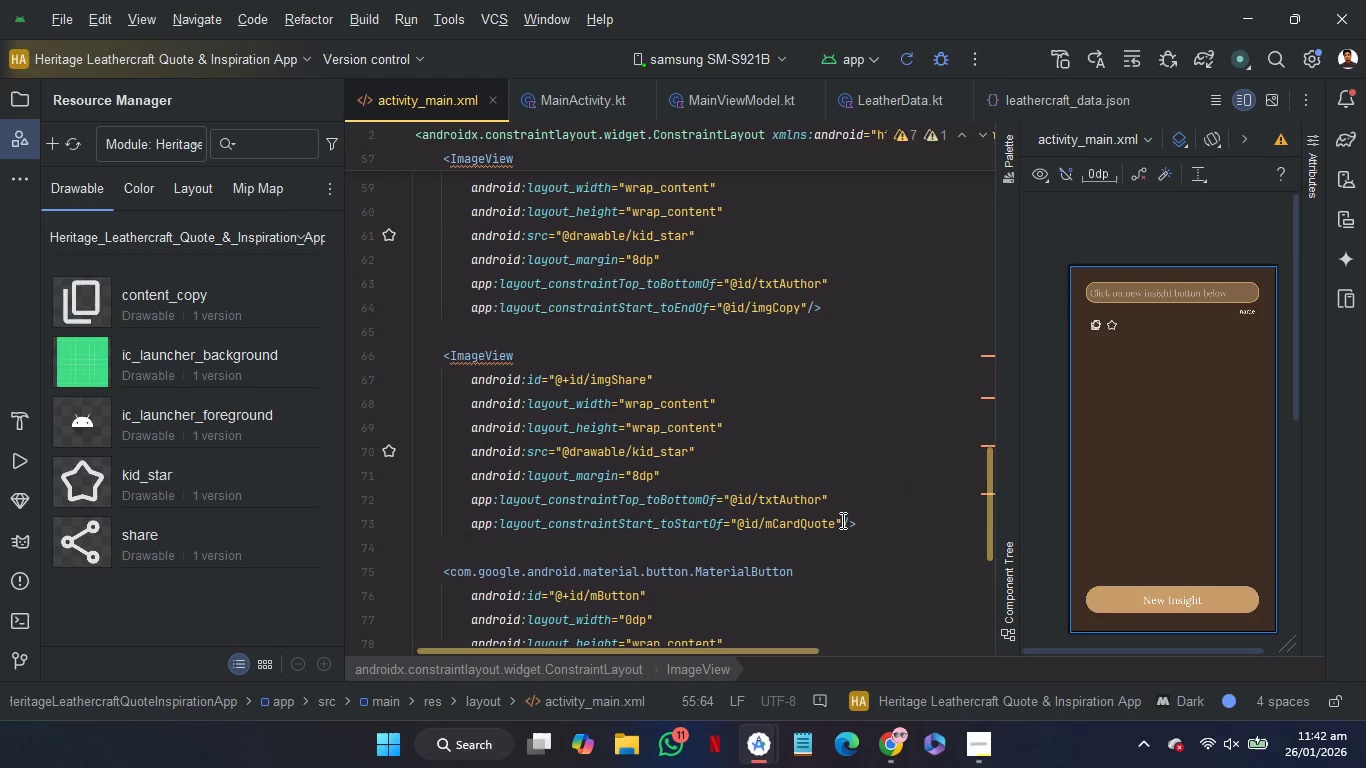 
left_click_drag(start_coordinate=[841, 520], to_coordinate=[677, 528])
 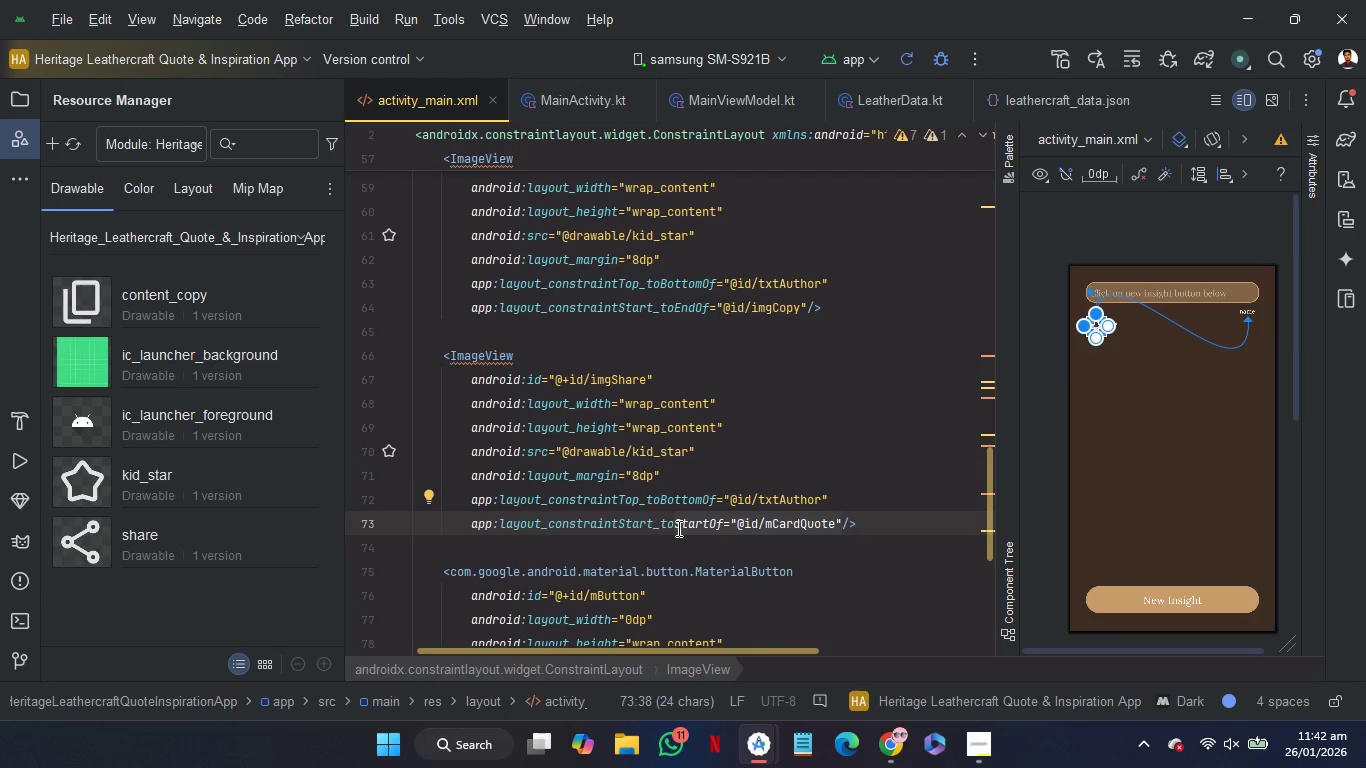 
key(Shift+E)
 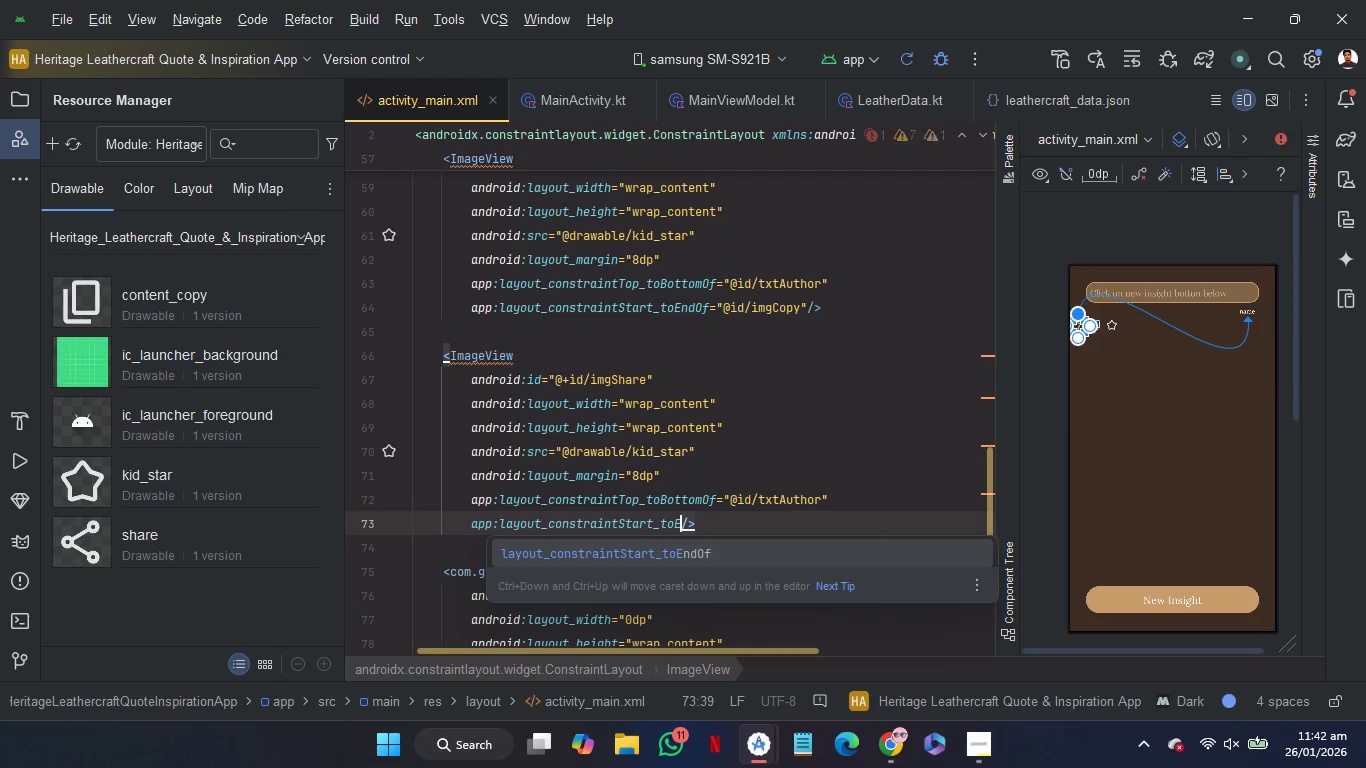 
key(Enter)
 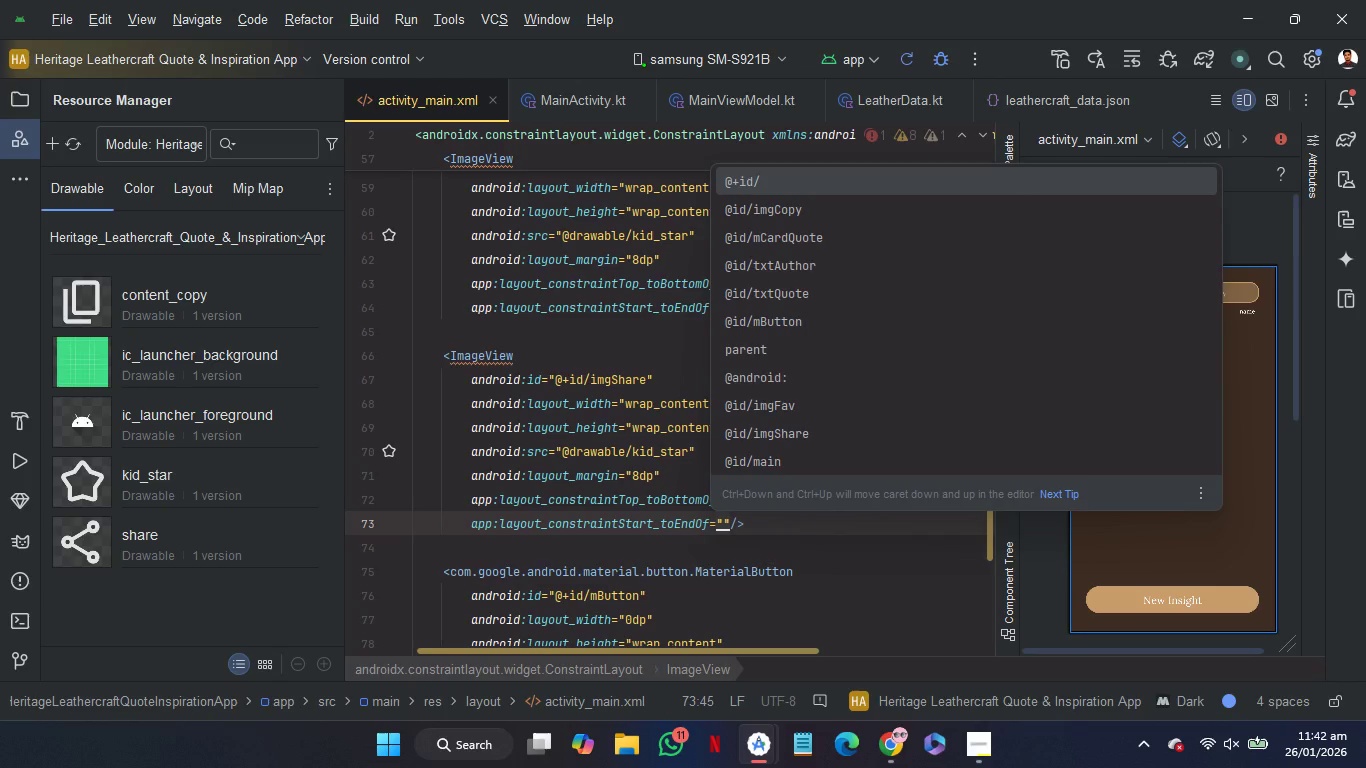 
key(I)
 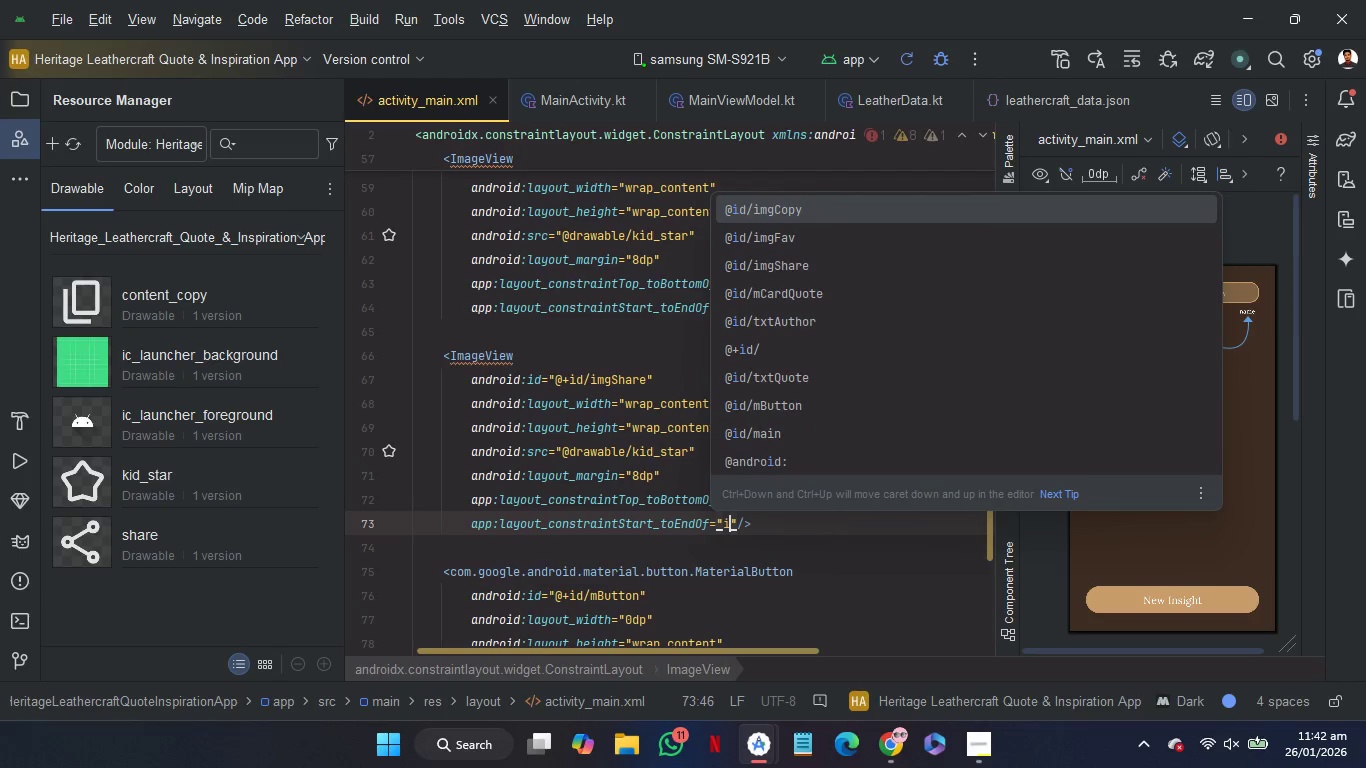 
key(ArrowDown)
 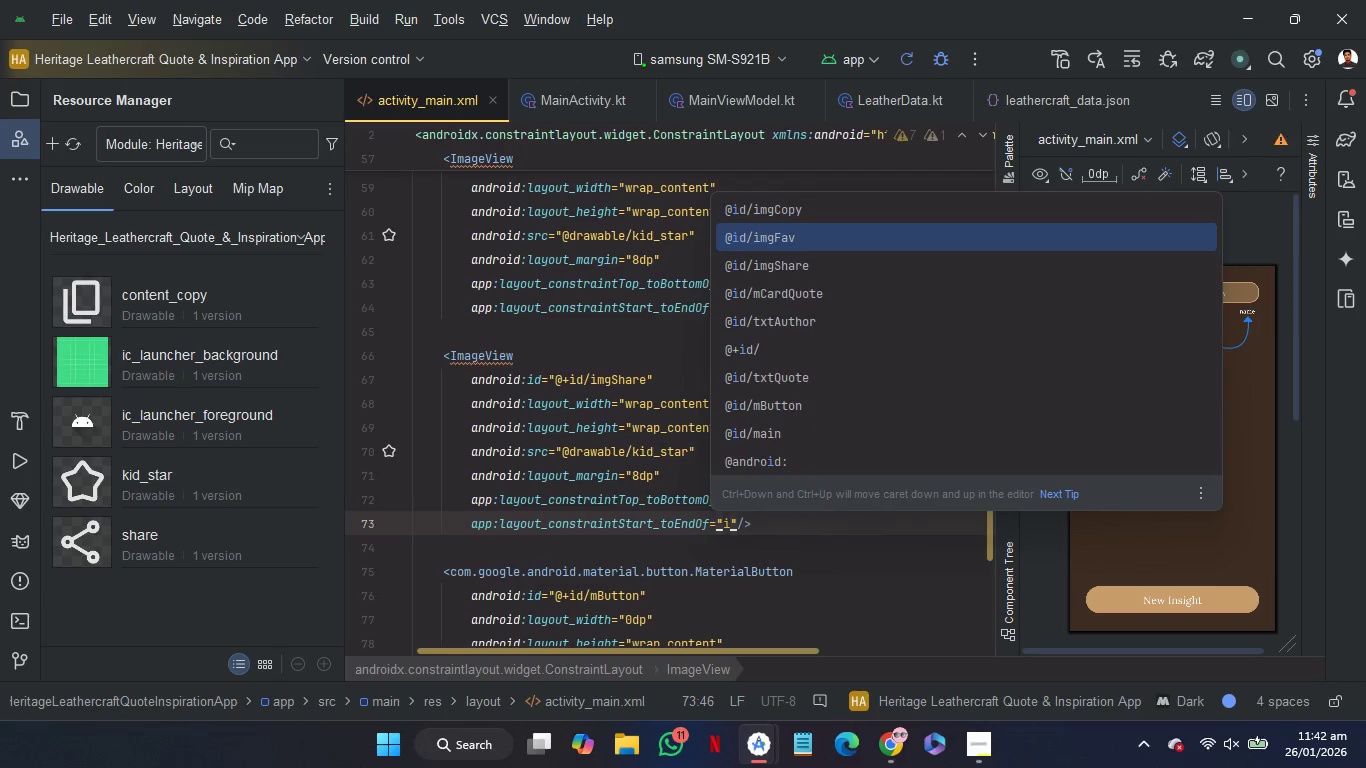 
key(Enter)
 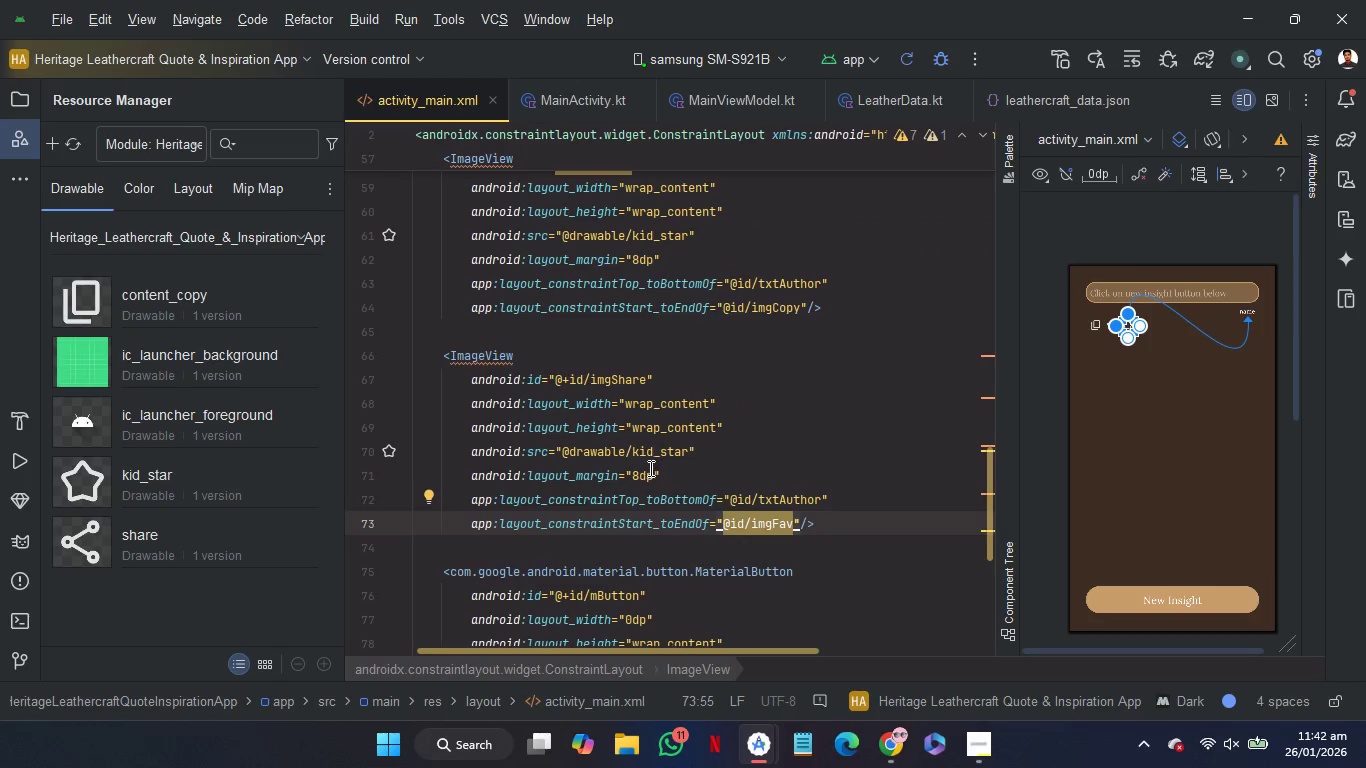 
double_click([659, 454])
 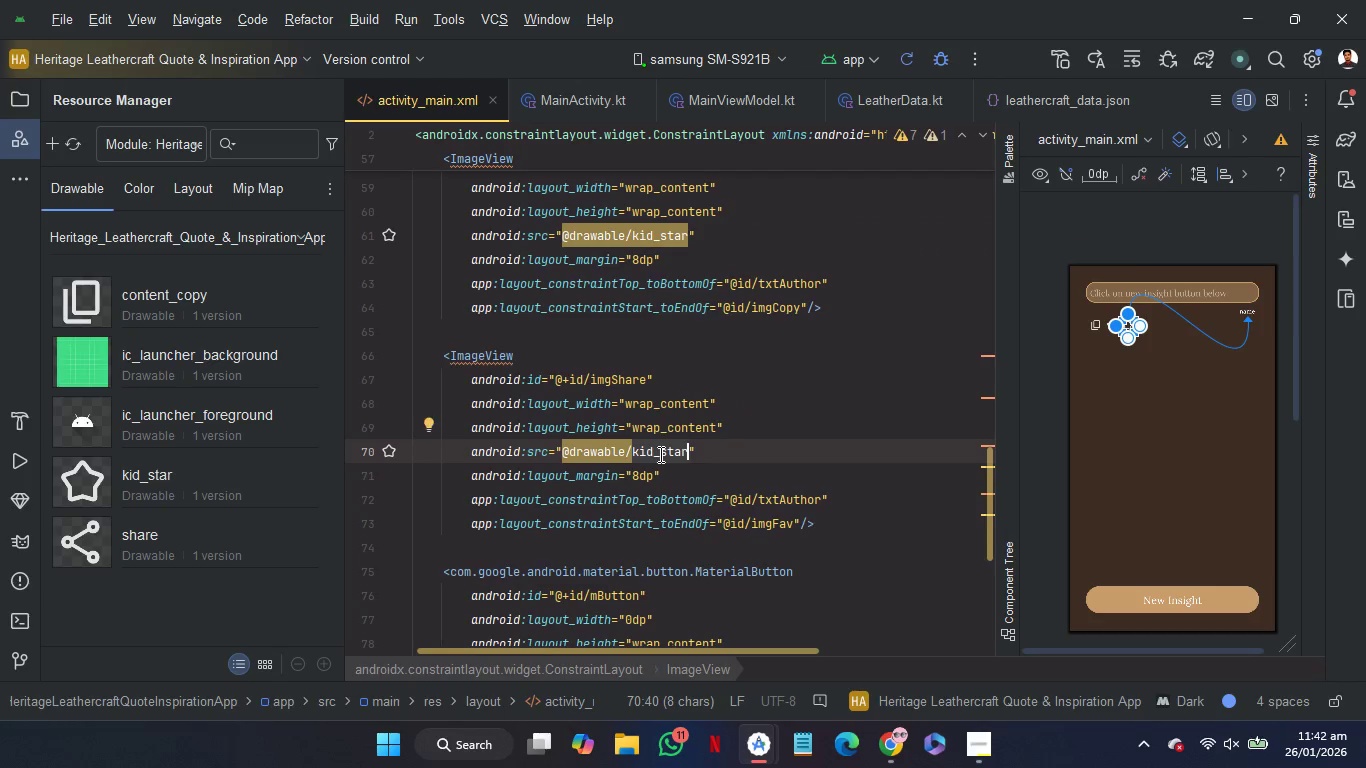 
key(S)
 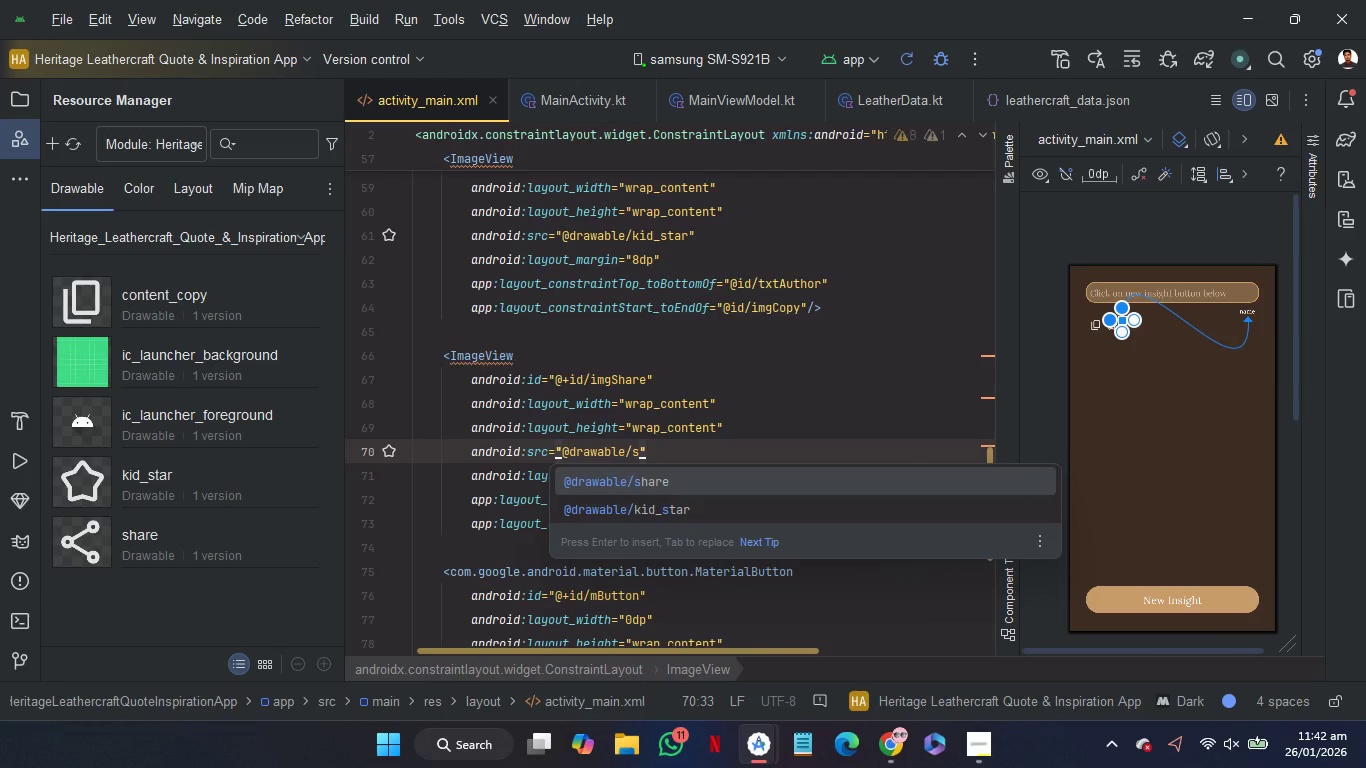 
key(Enter)
 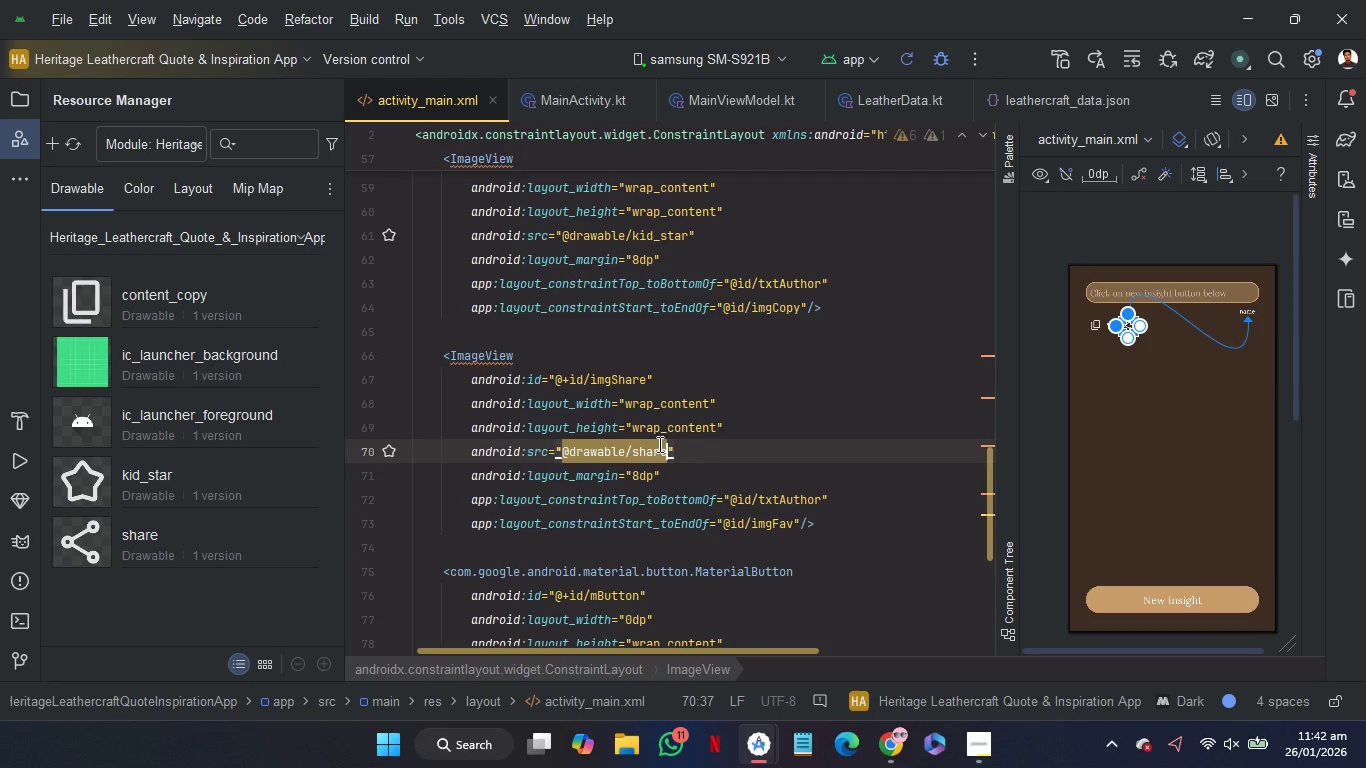 
left_click([609, 330])
 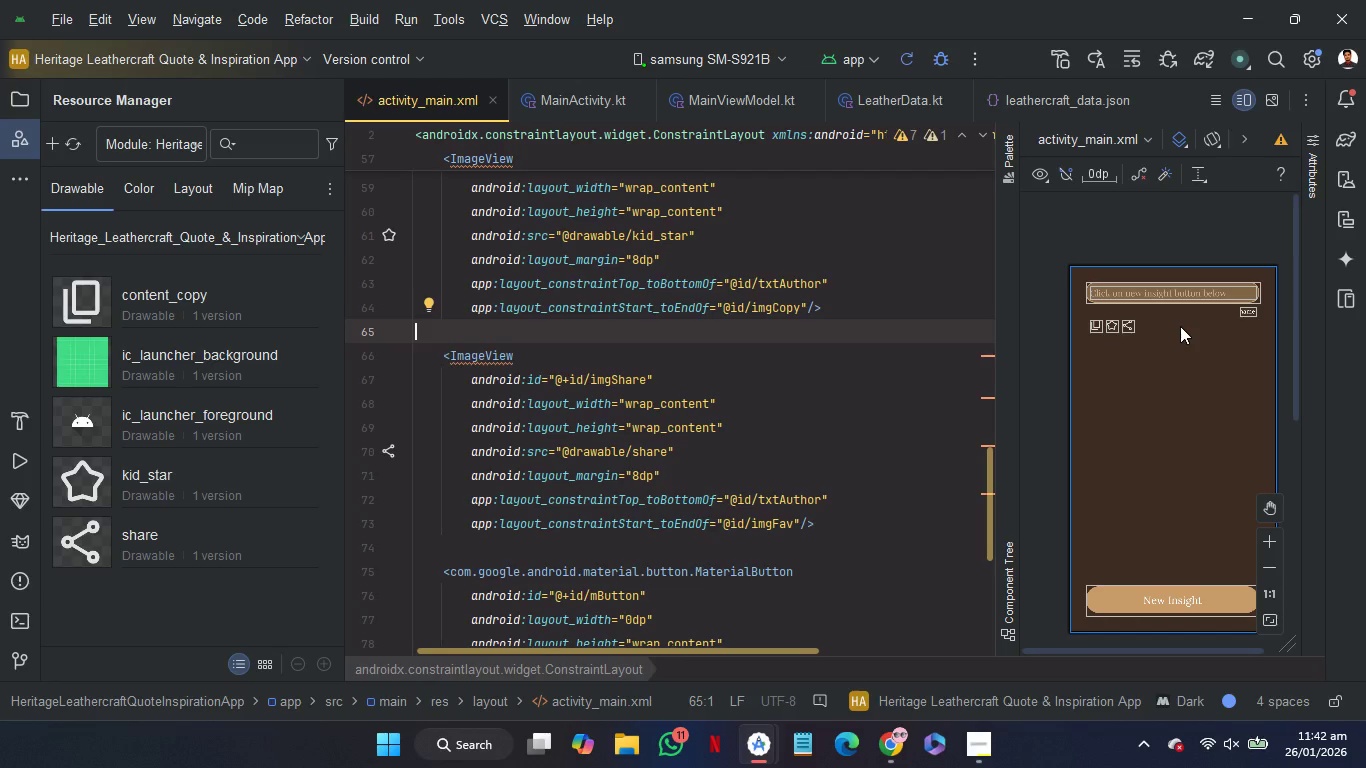 
wait(17.59)
 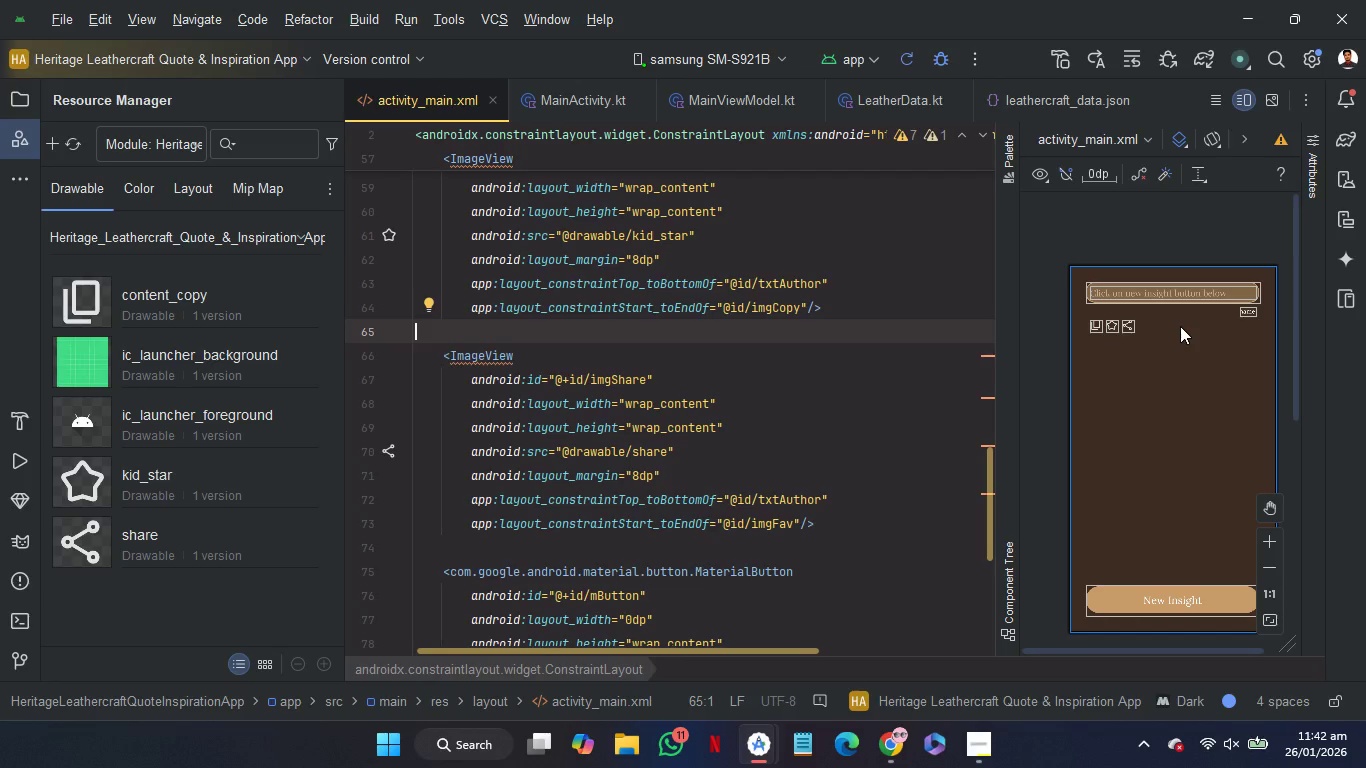 
scroll: coordinate [860, 542], scroll_direction: down, amount: 53.0
 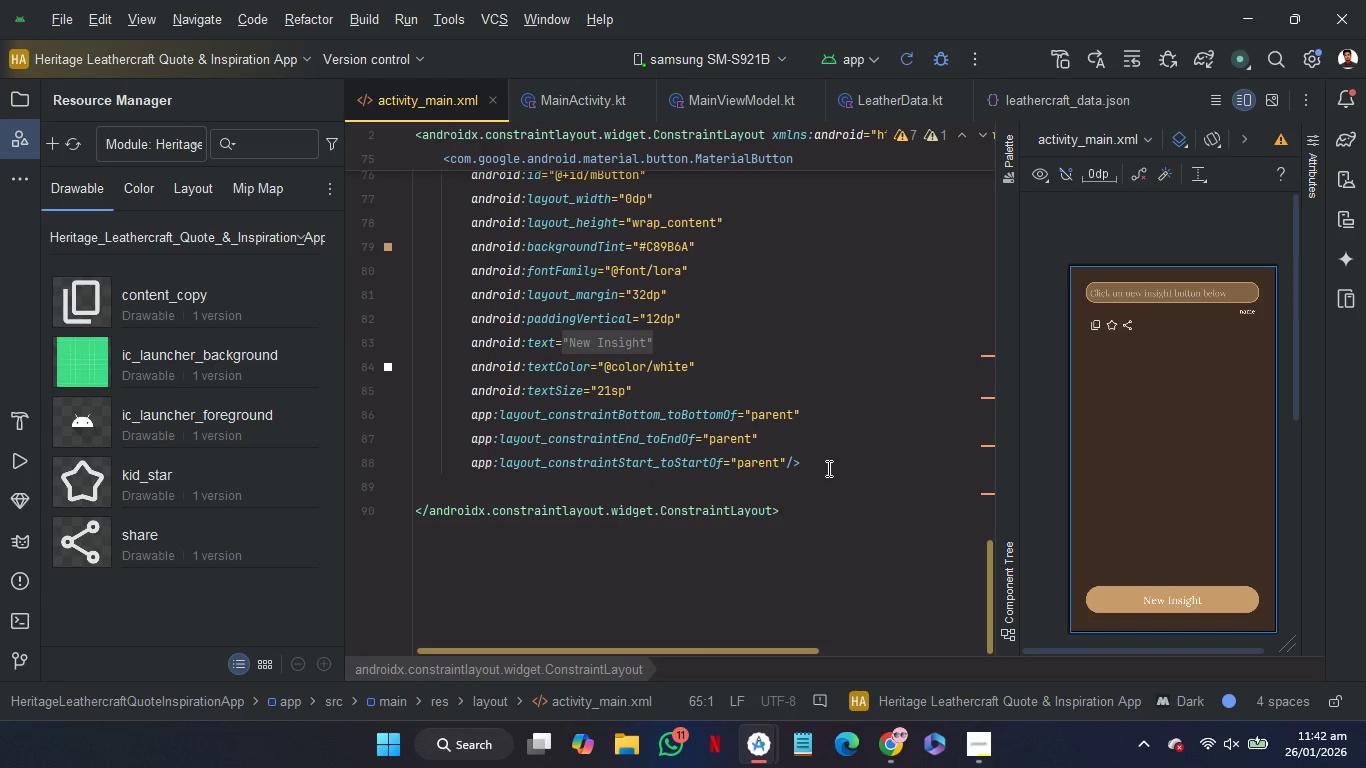 
left_click([827, 468])
 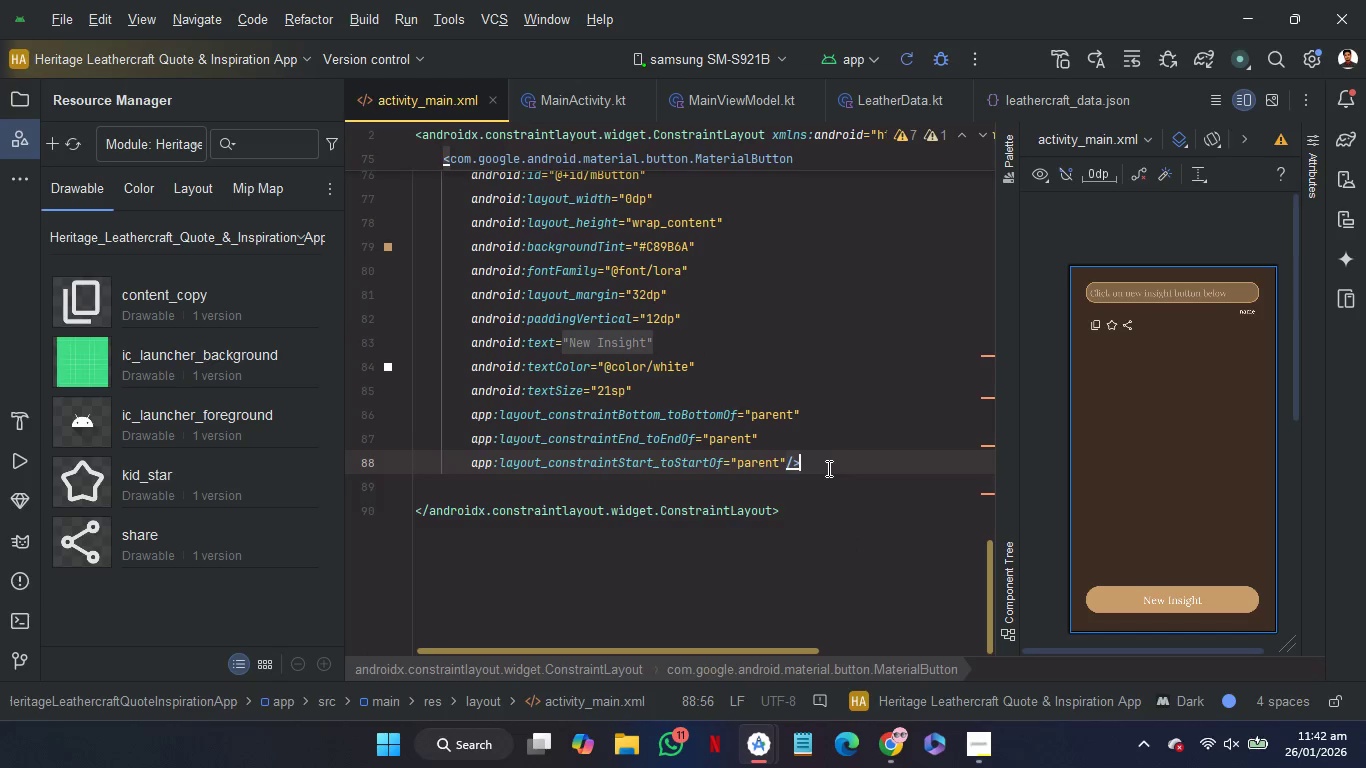 
key(Enter)
 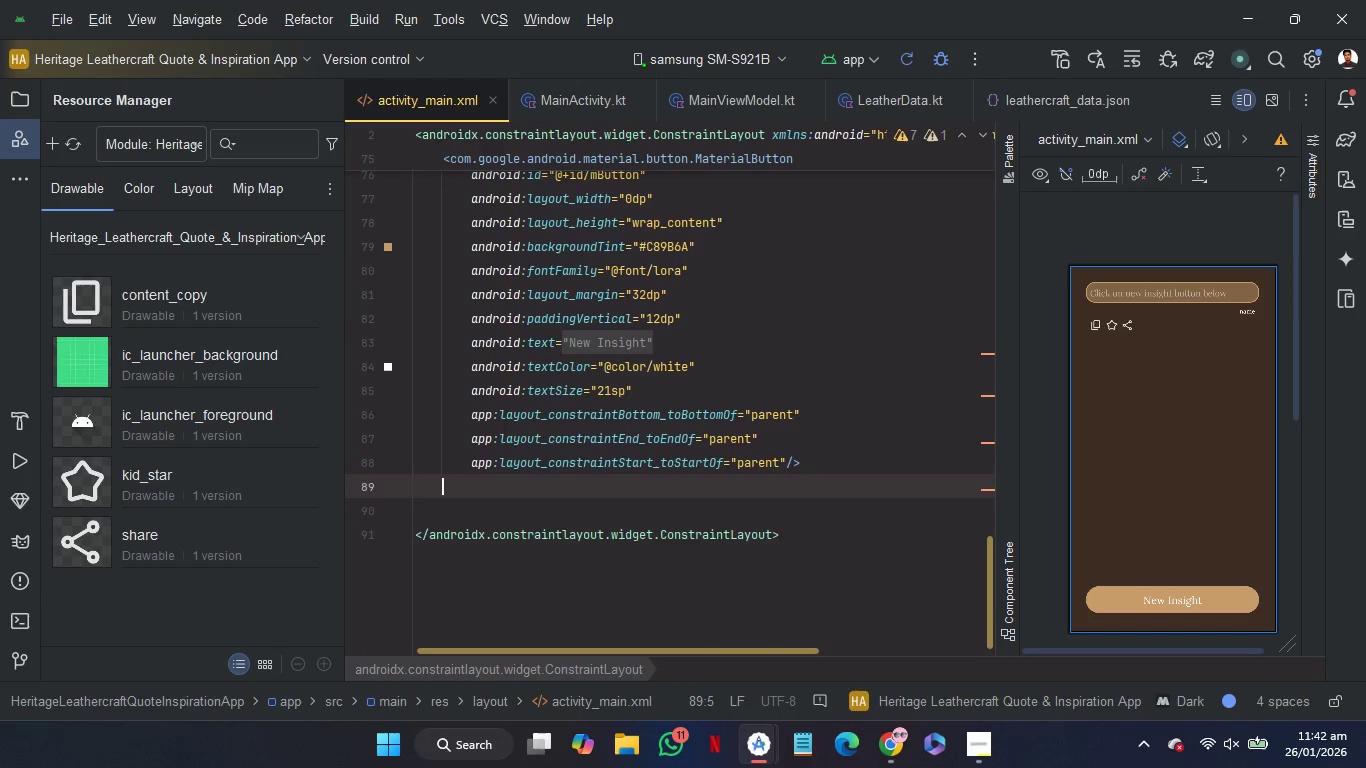 
key(Enter)
 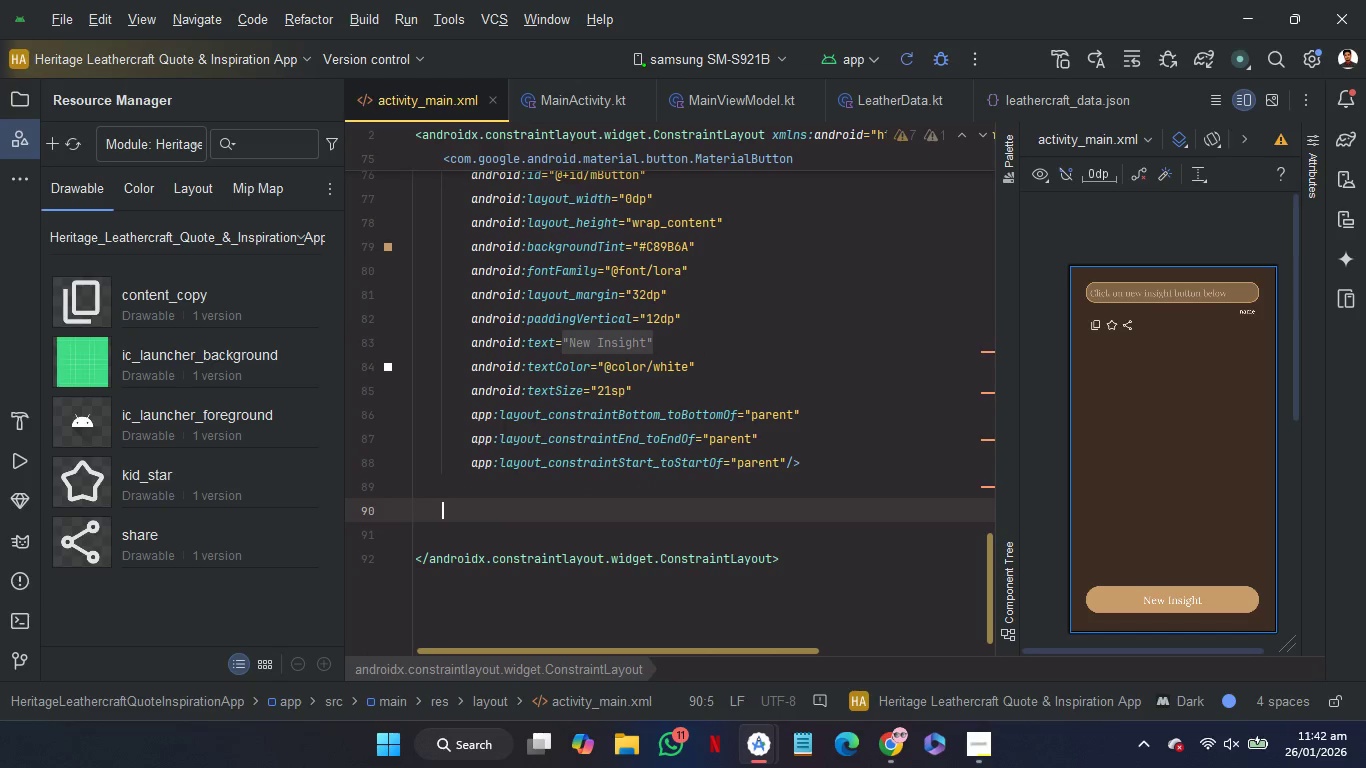 
key(Shift+Comma)
 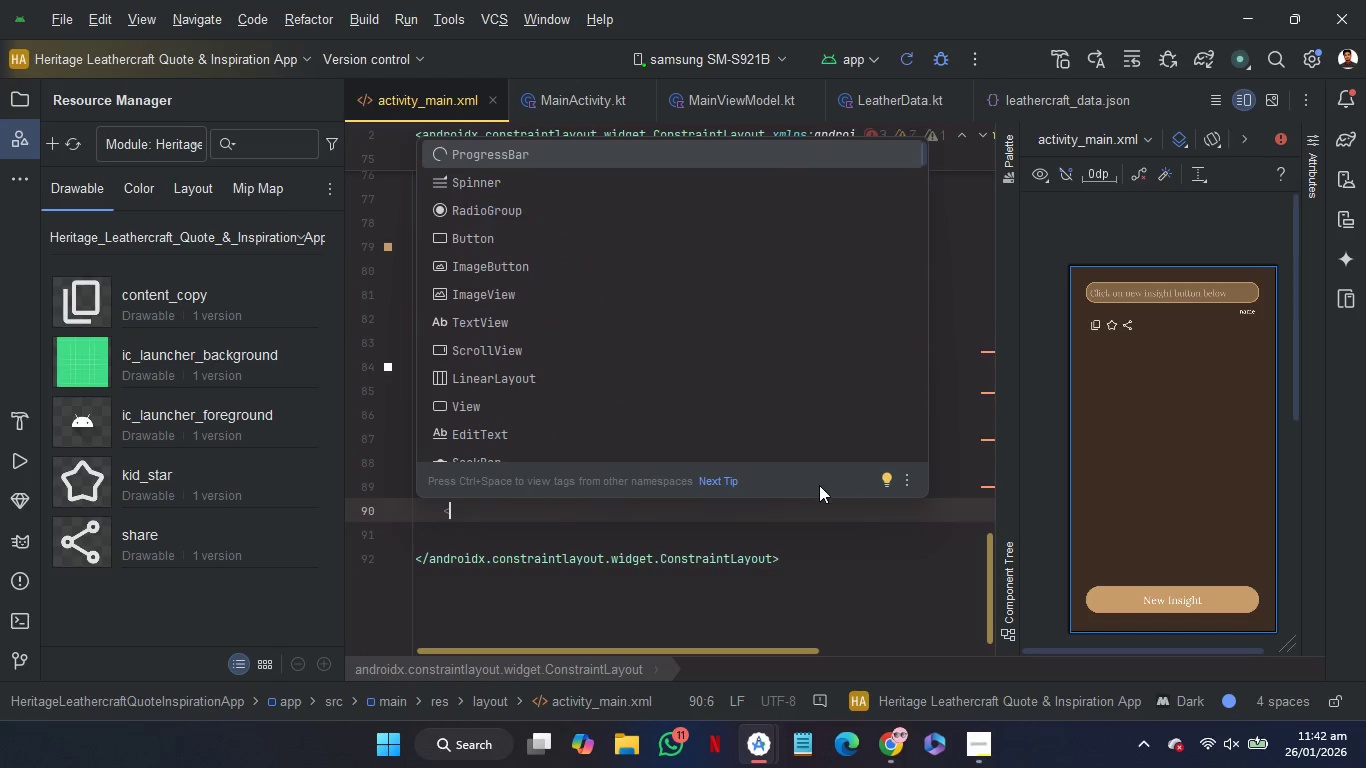 
key(Backspace)
 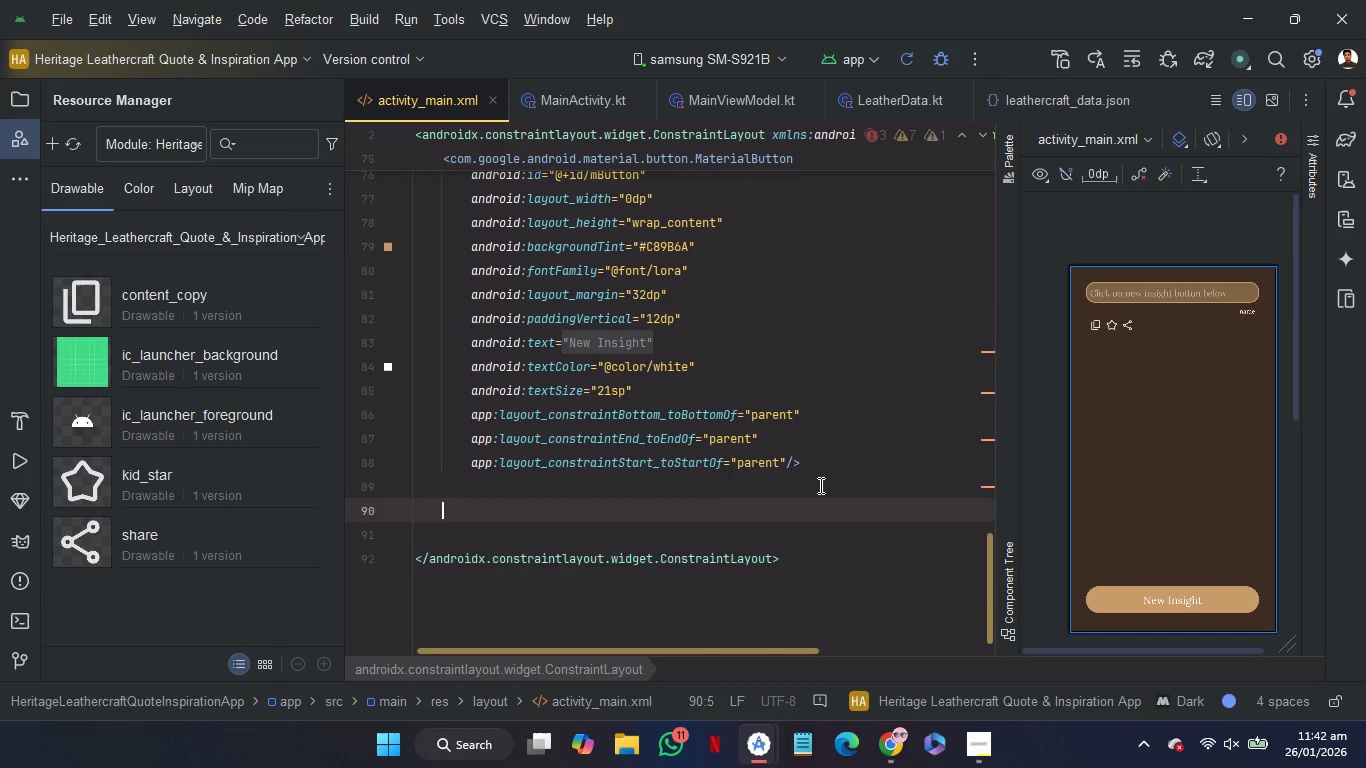 
key(Backspace)
 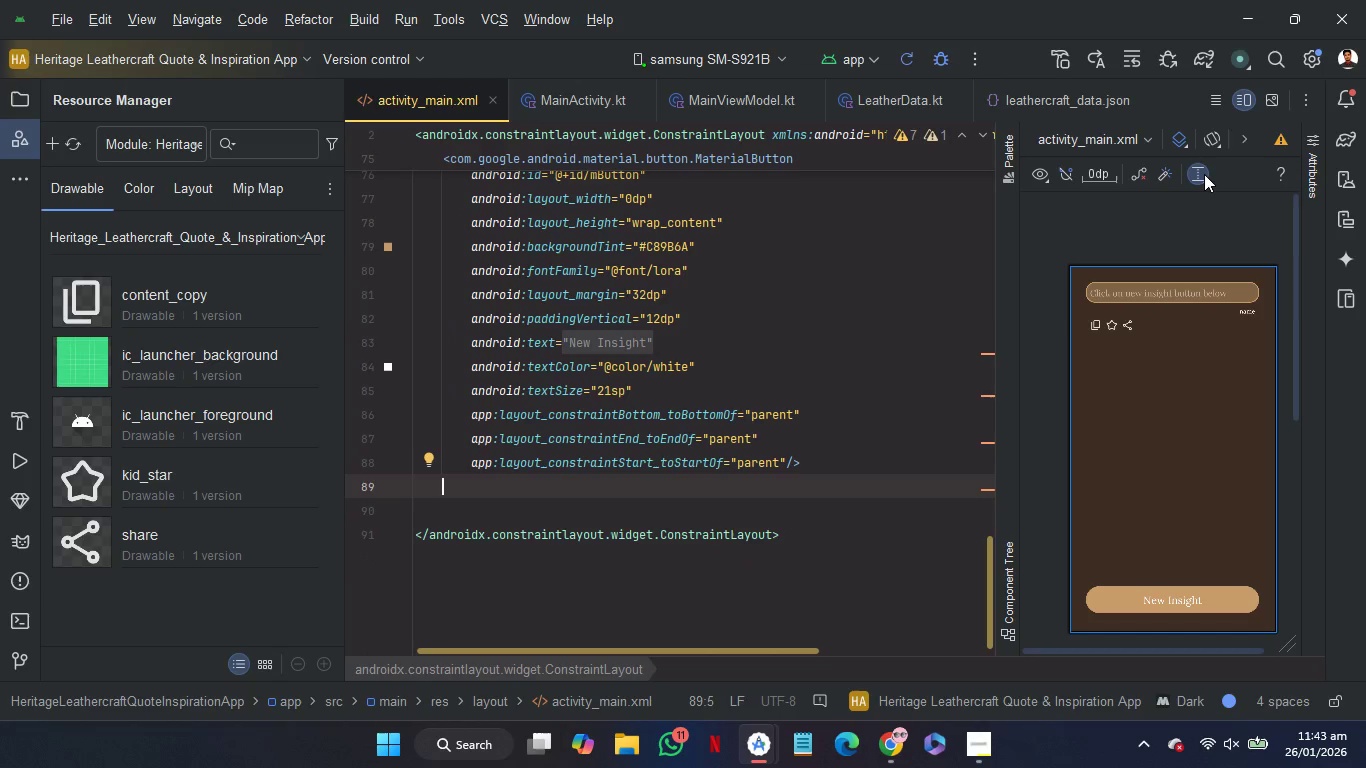 
left_click([1204, 174])
 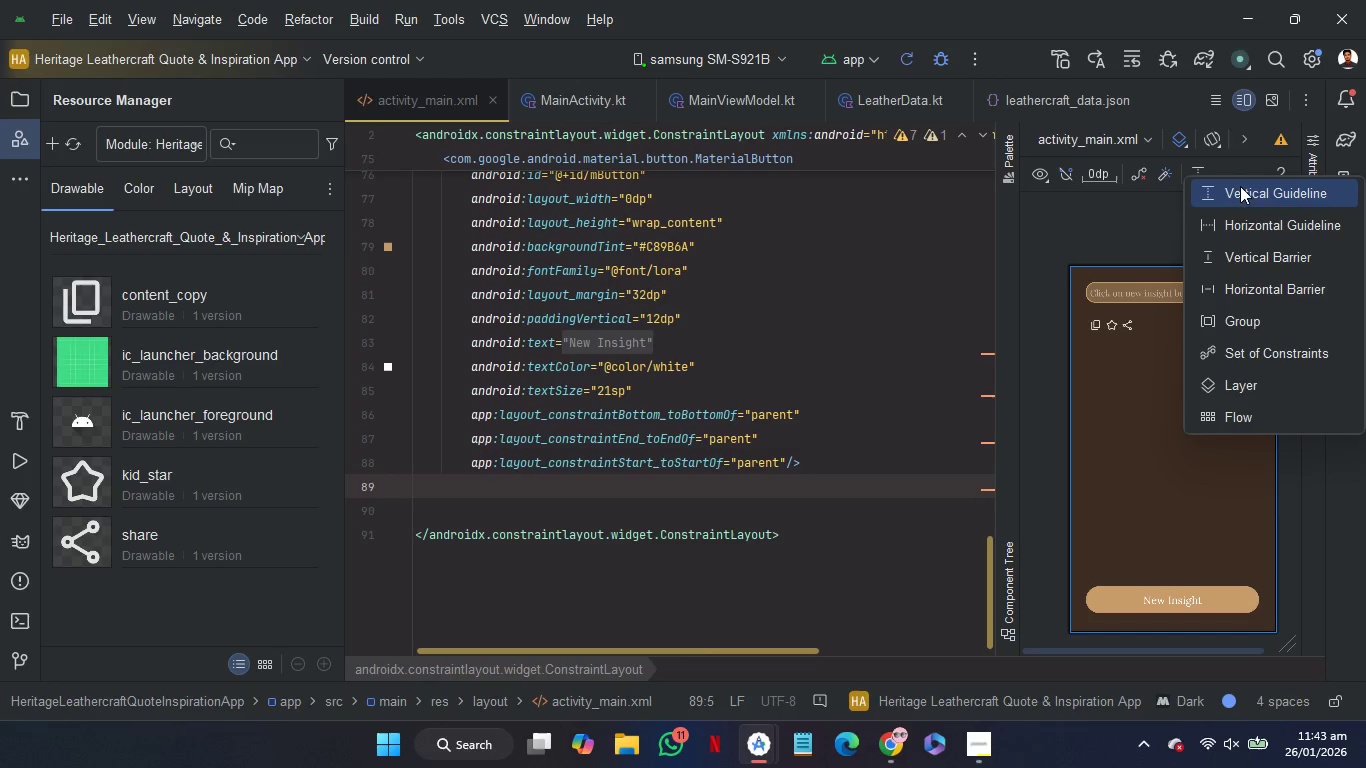 
left_click([1243, 190])
 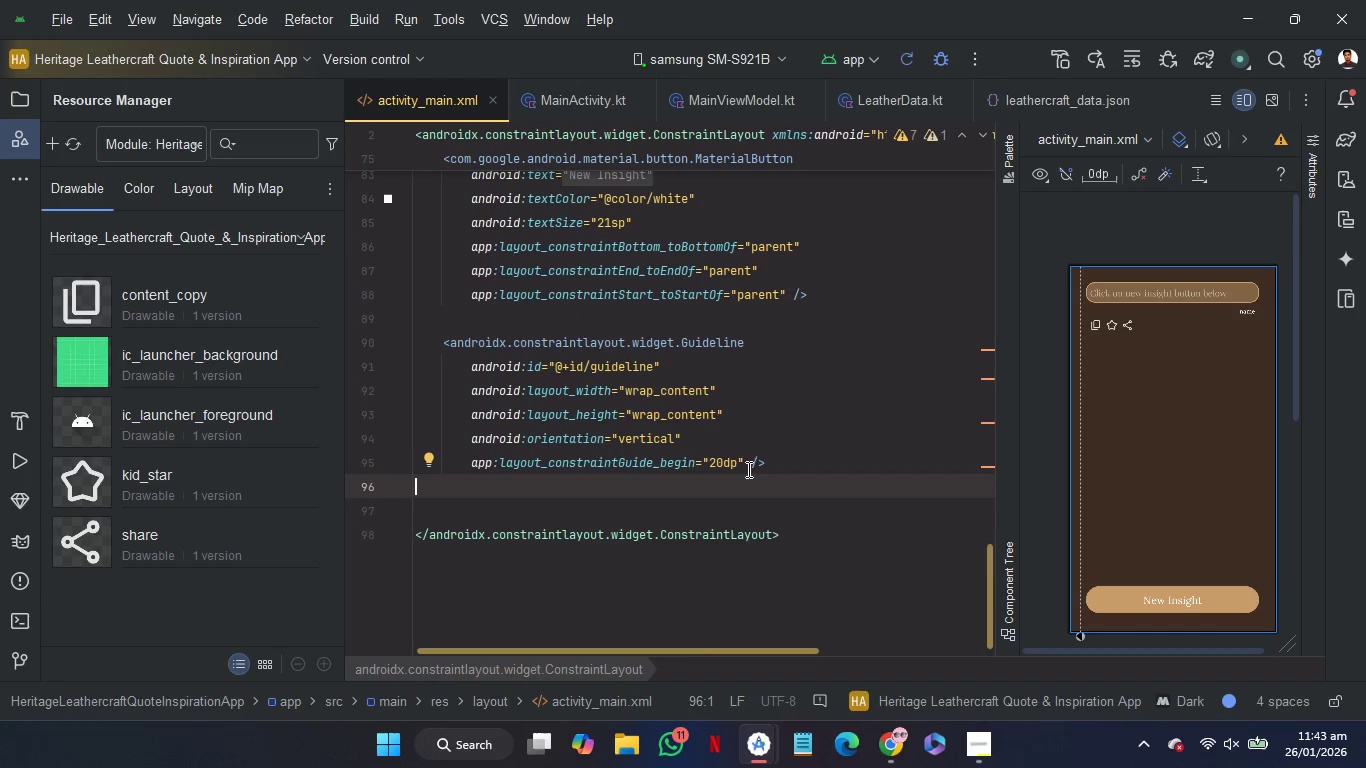 
left_click_drag(start_coordinate=[747, 459], to_coordinate=[740, 446])
 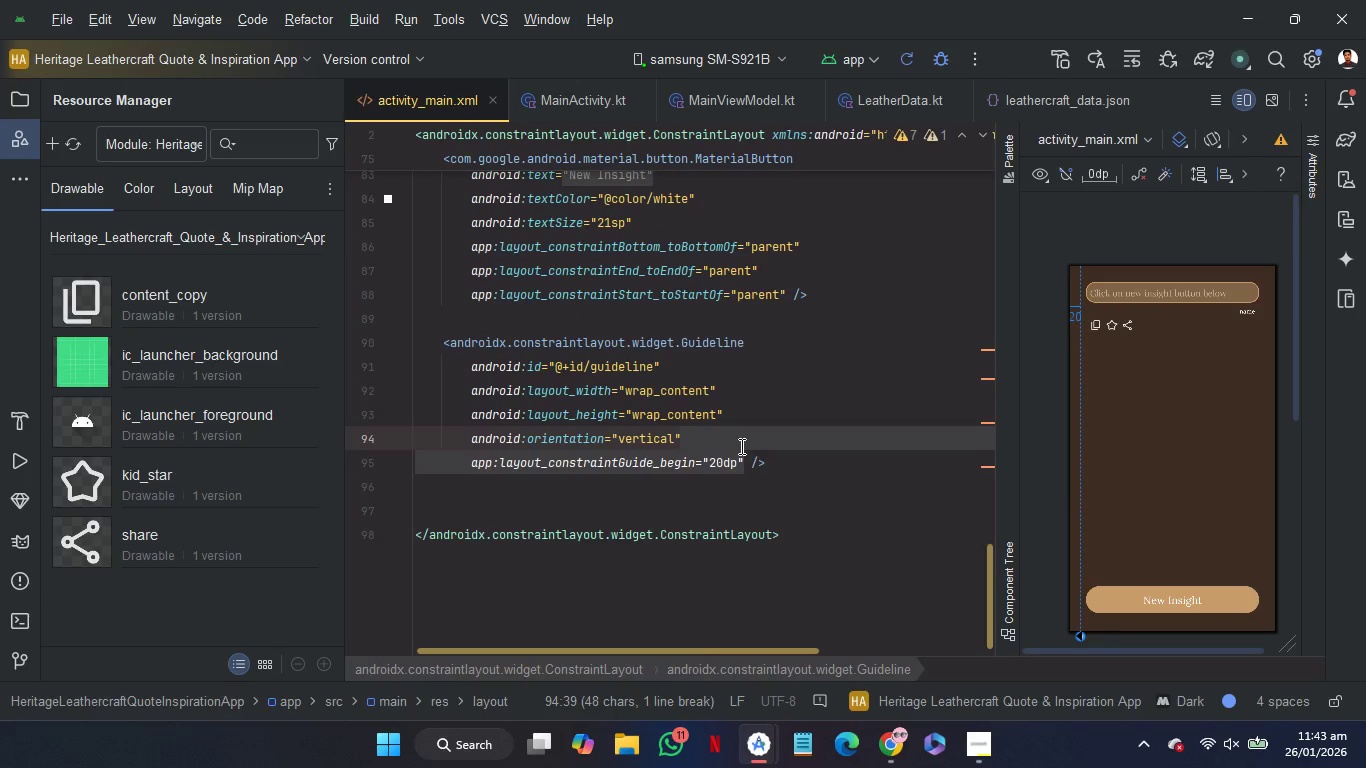 
key(Backspace)
 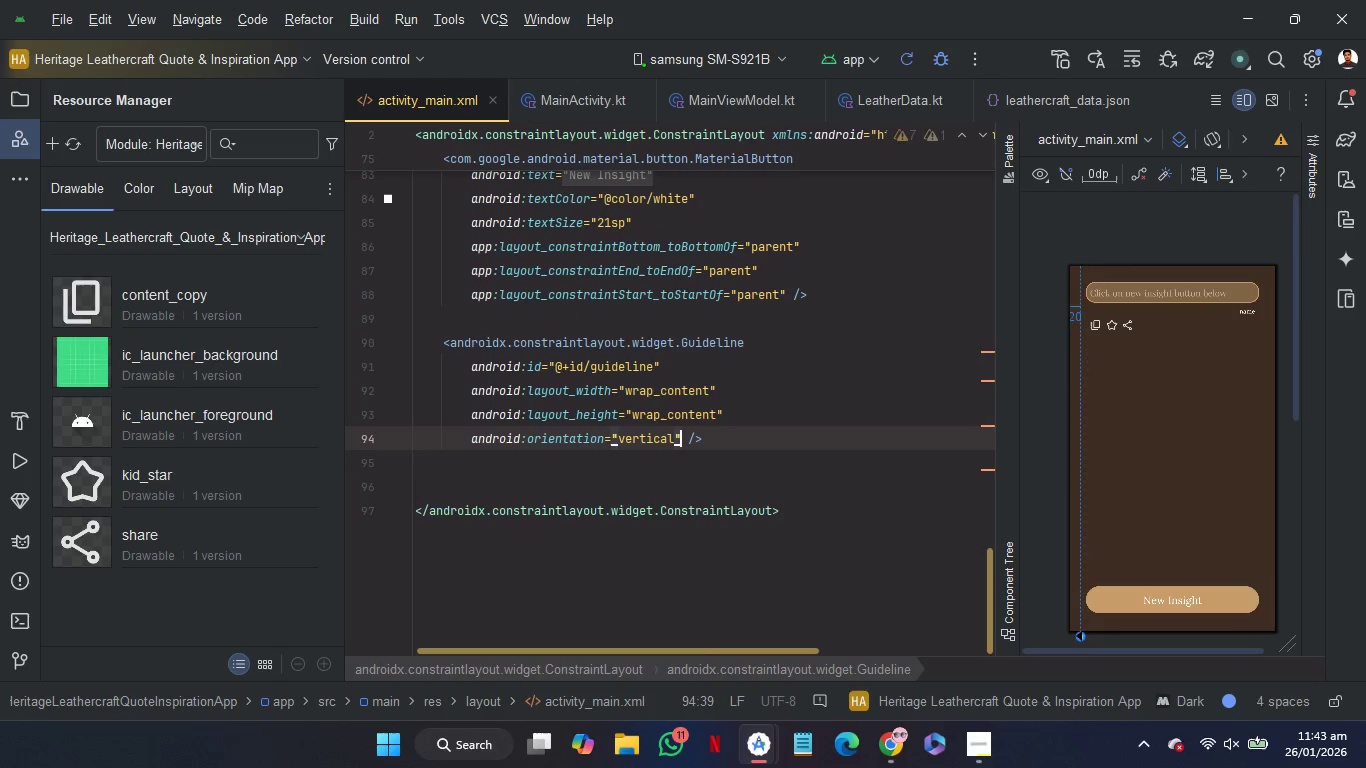 
key(Enter)
 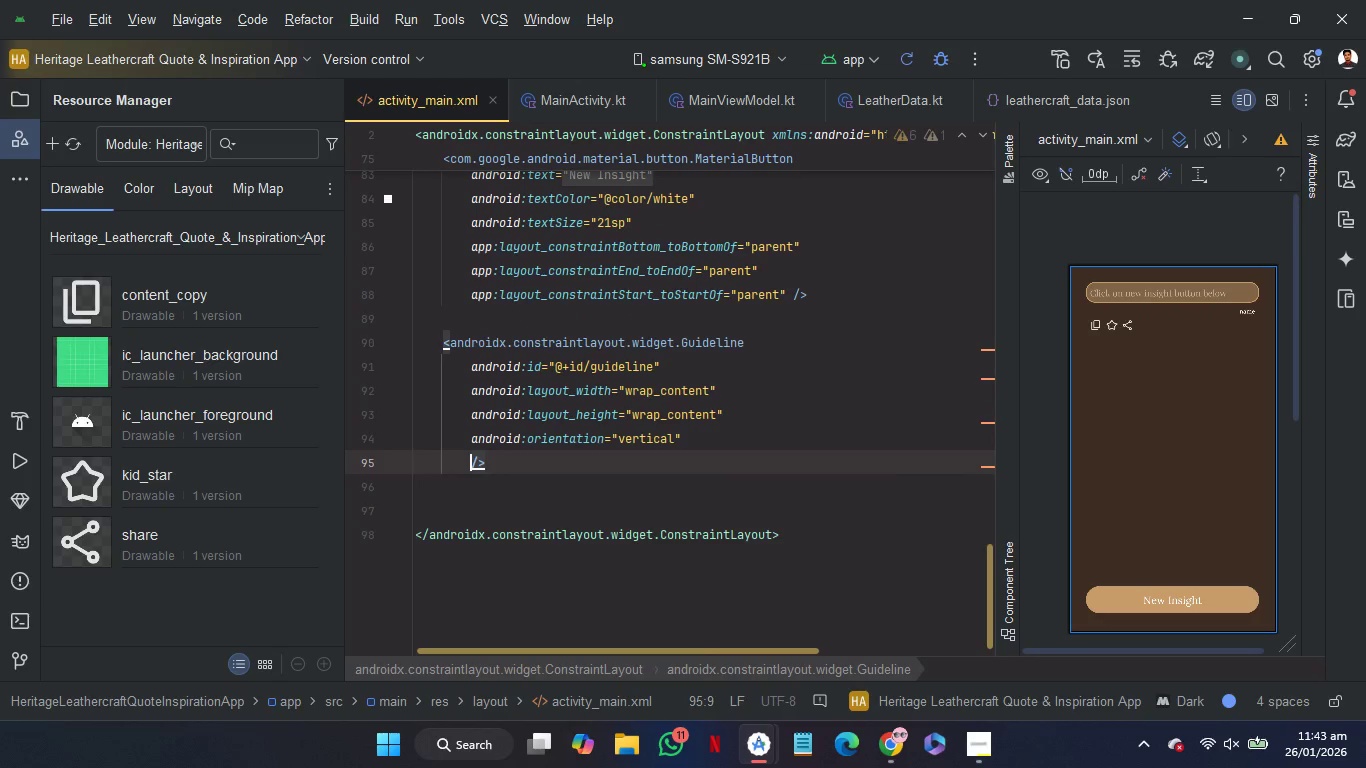 
type(per)
 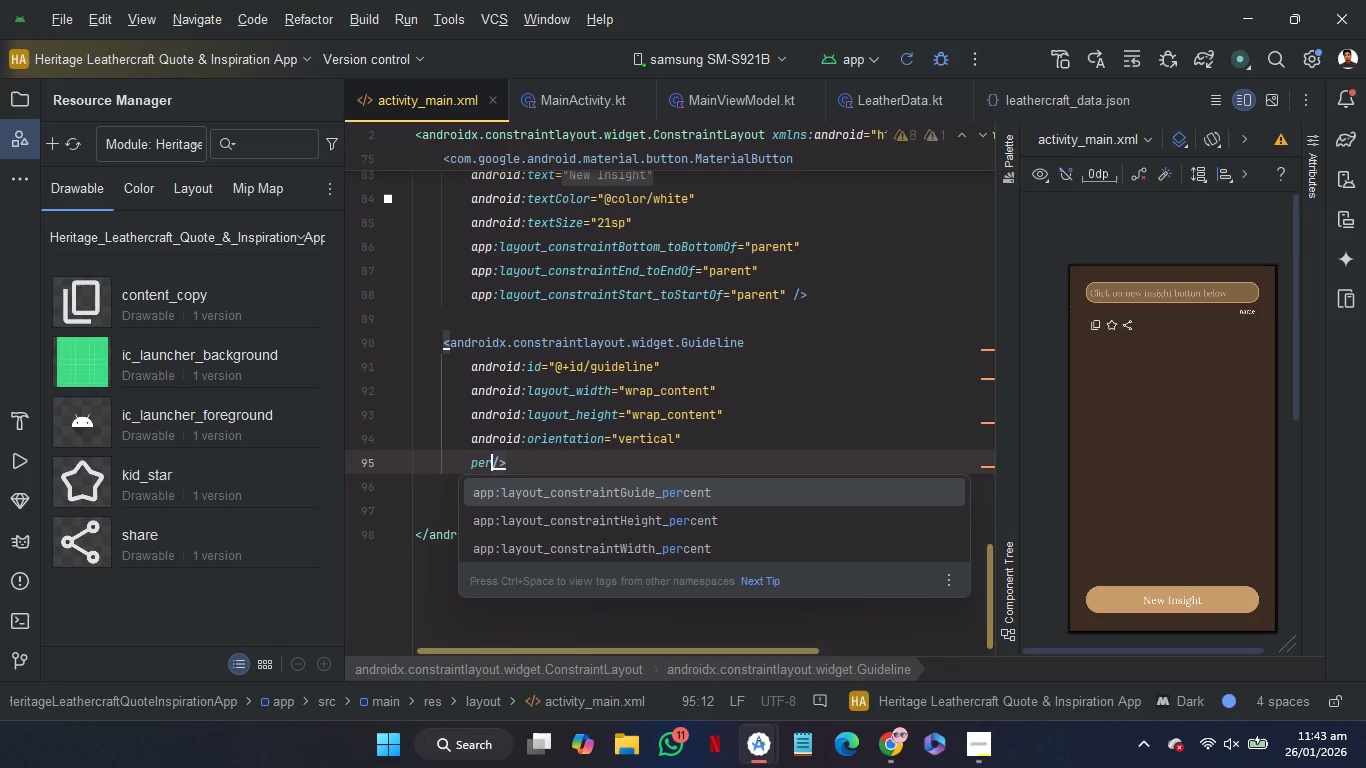 
key(Enter)
 